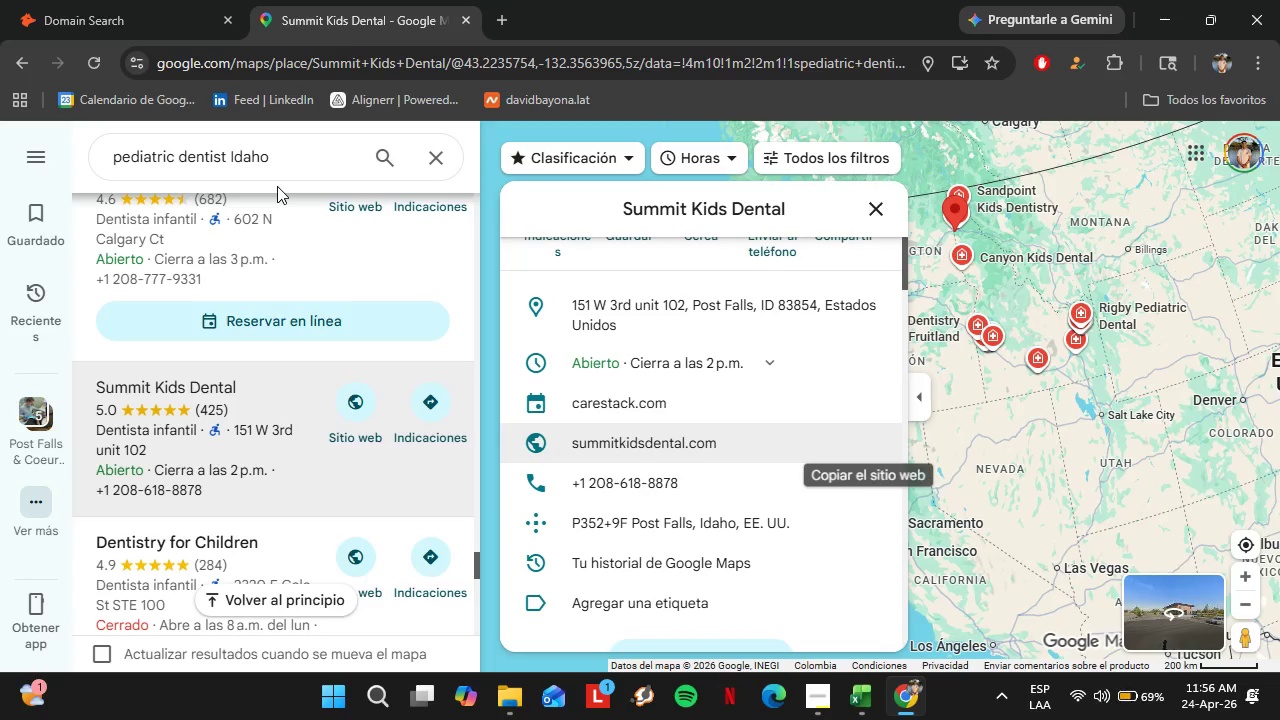 
scroll: coordinate [266, 331], scroll_direction: down, amount: 2.0
 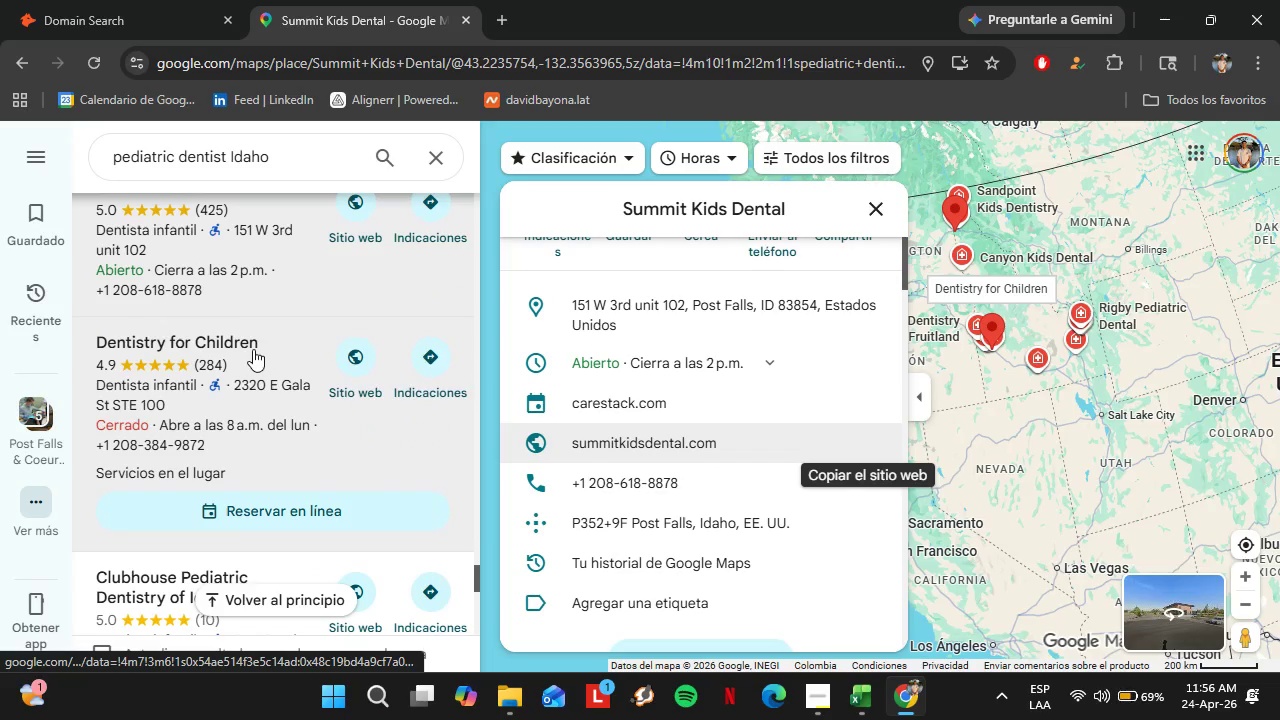 
left_click([253, 349])
 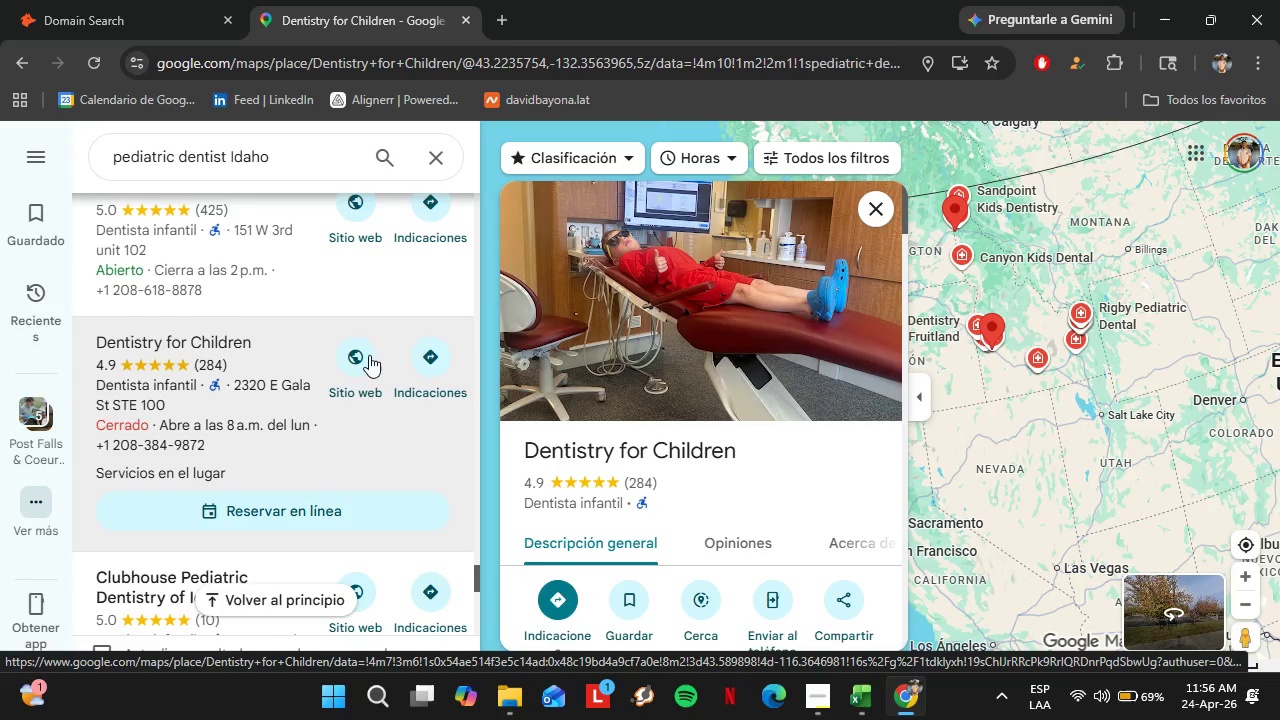 
scroll: coordinate [783, 452], scroll_direction: down, amount: 5.0
 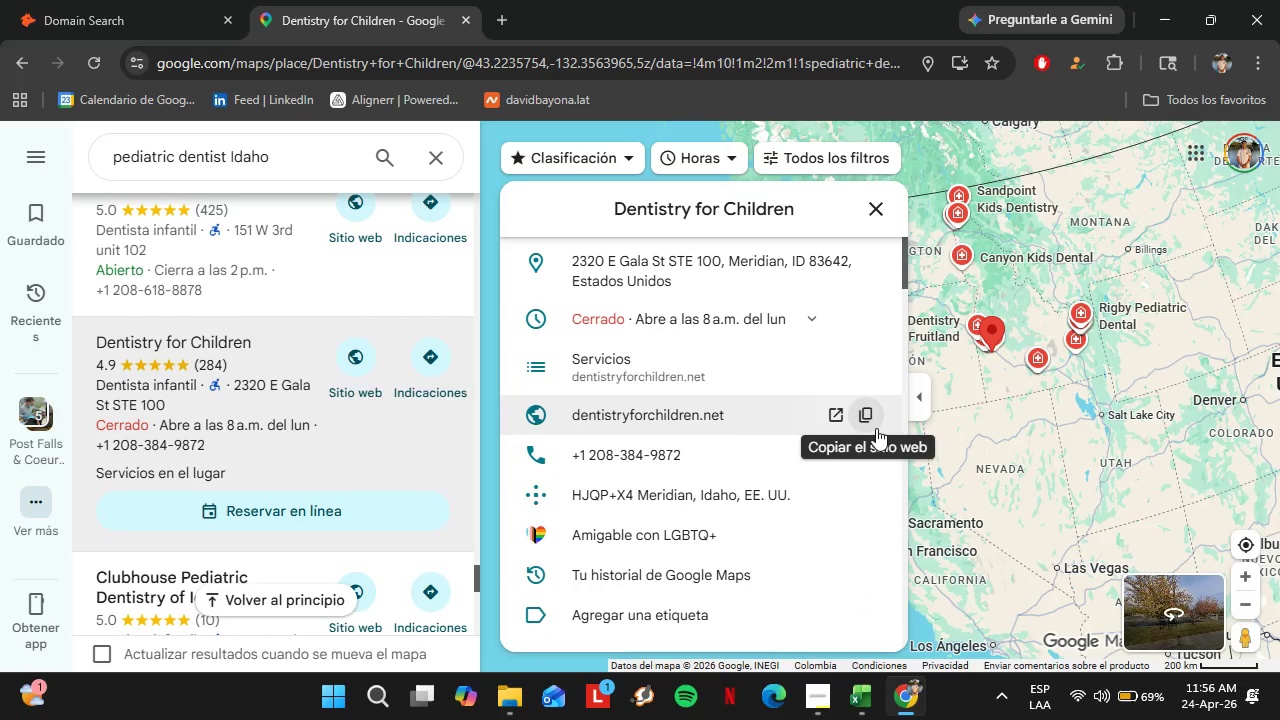 
left_click([863, 424])
 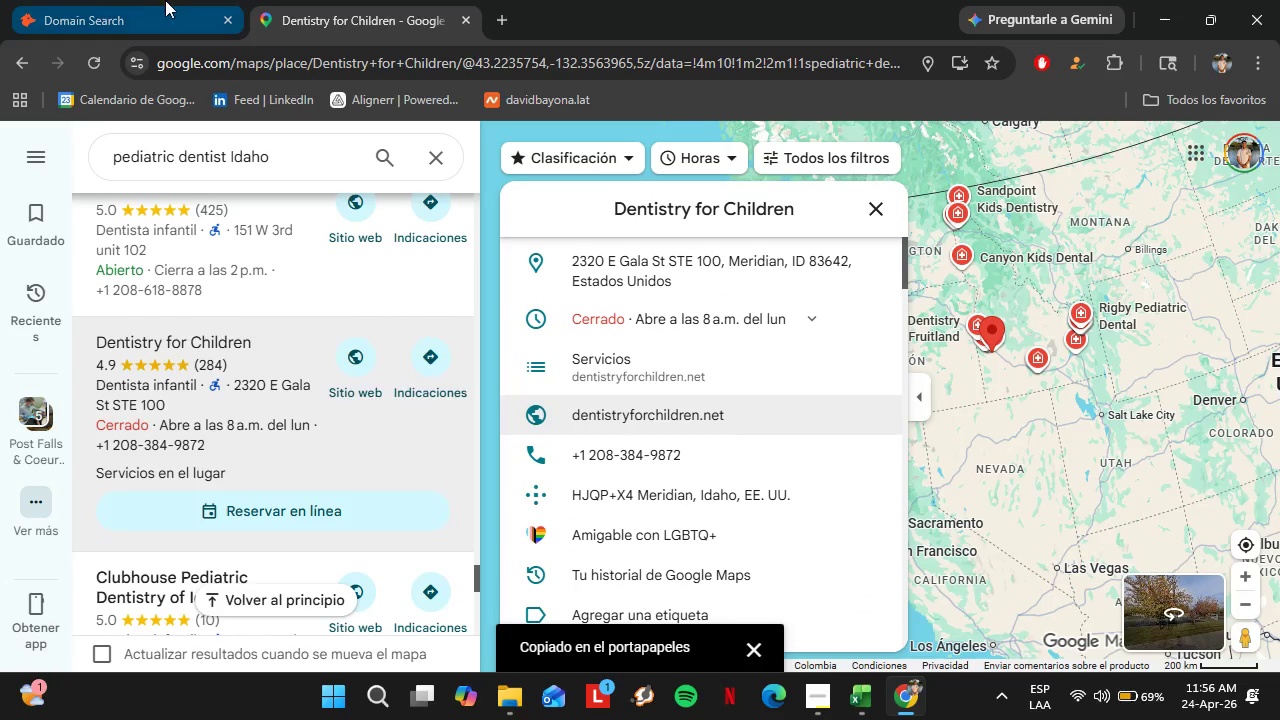 
left_click([151, 0])
 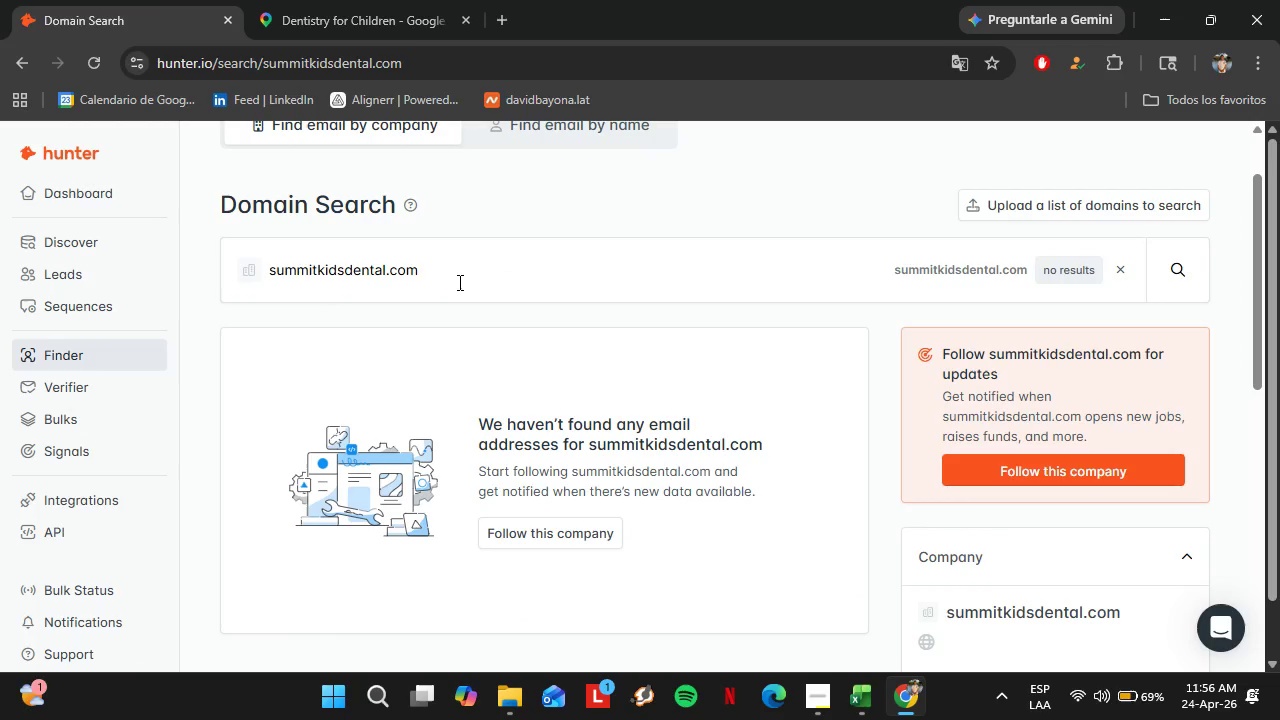 
left_click_drag(start_coordinate=[459, 282], to_coordinate=[273, 276])
 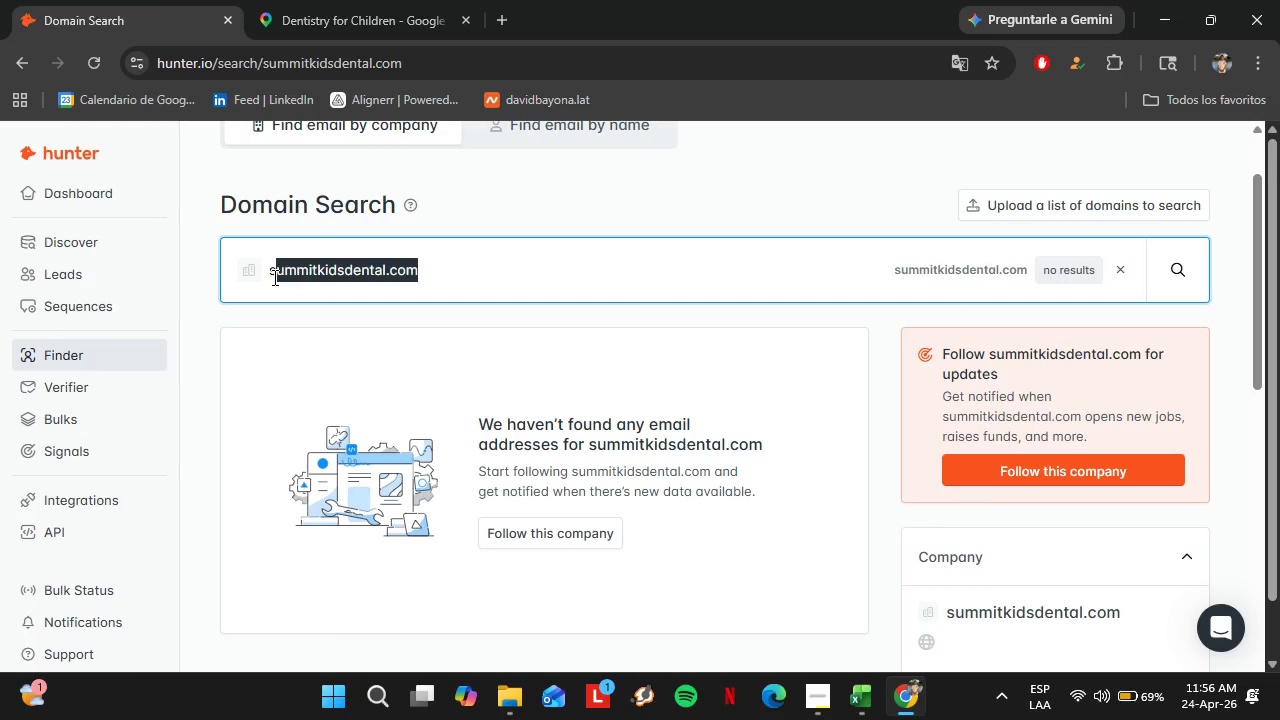 
hold_key(key=ControlLeft, duration=0.58)
 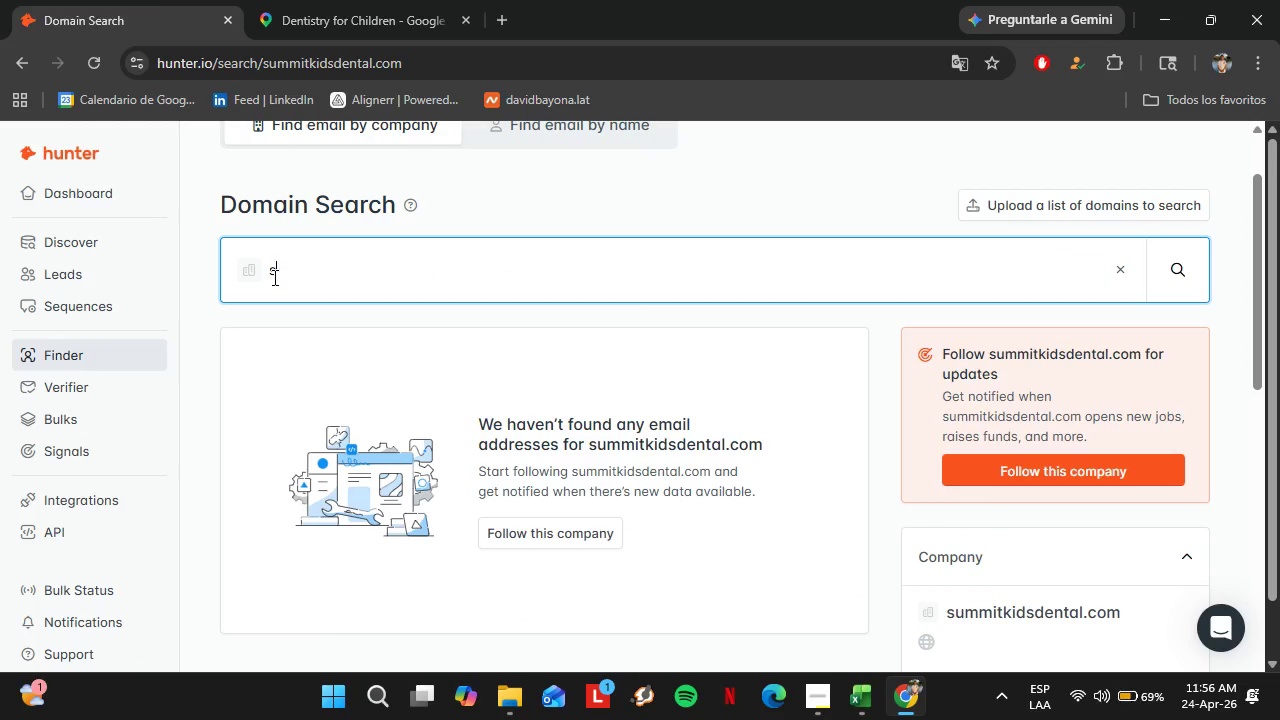 
key(Backspace)
 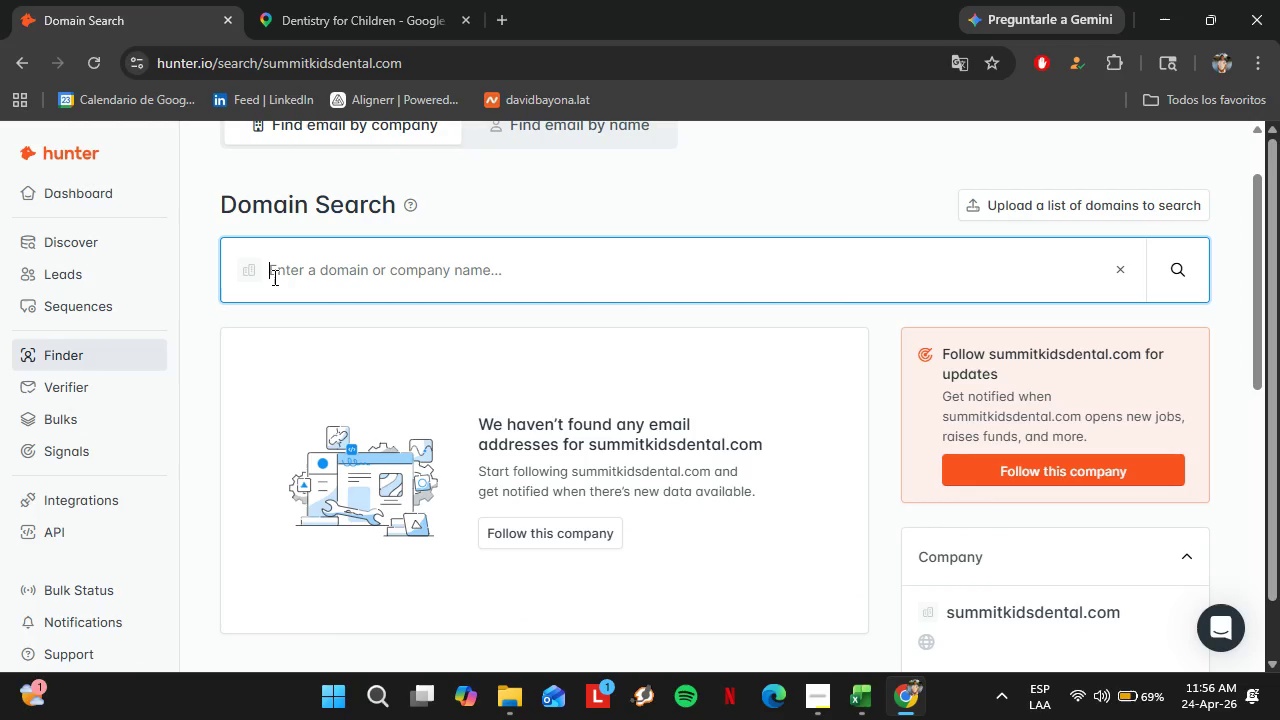 
key(Backspace)
 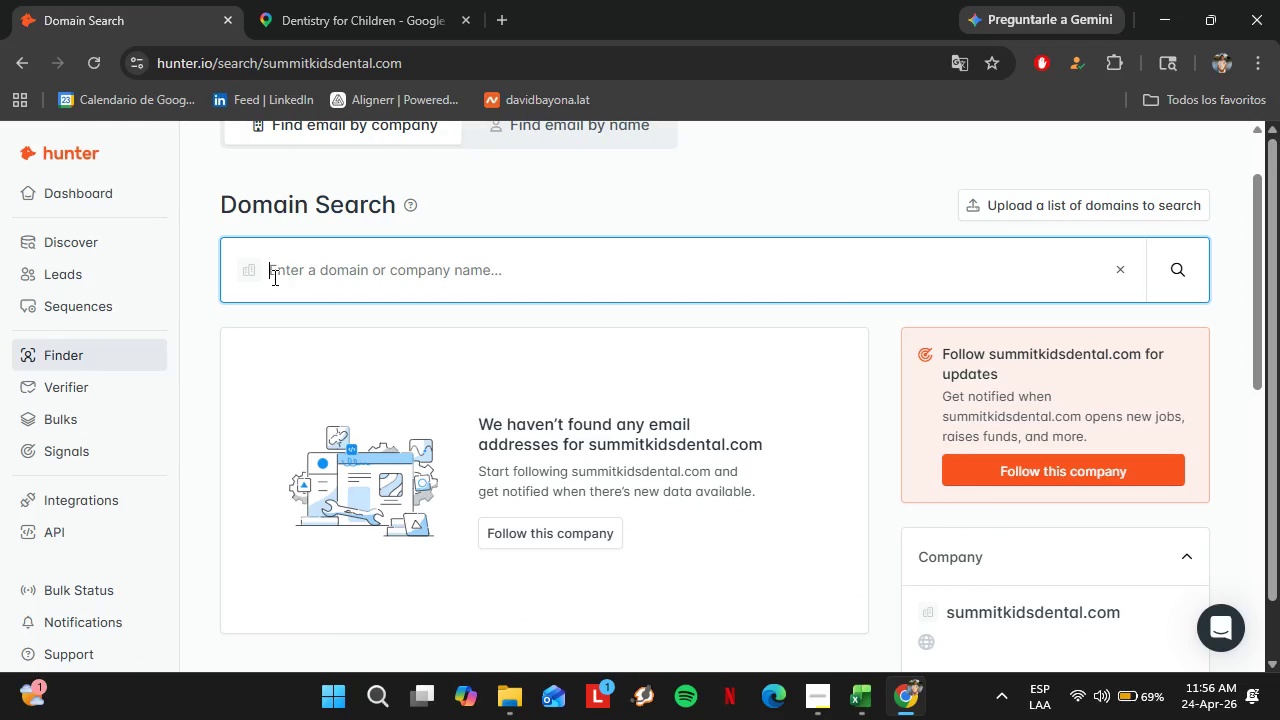 
key(Control+V)
 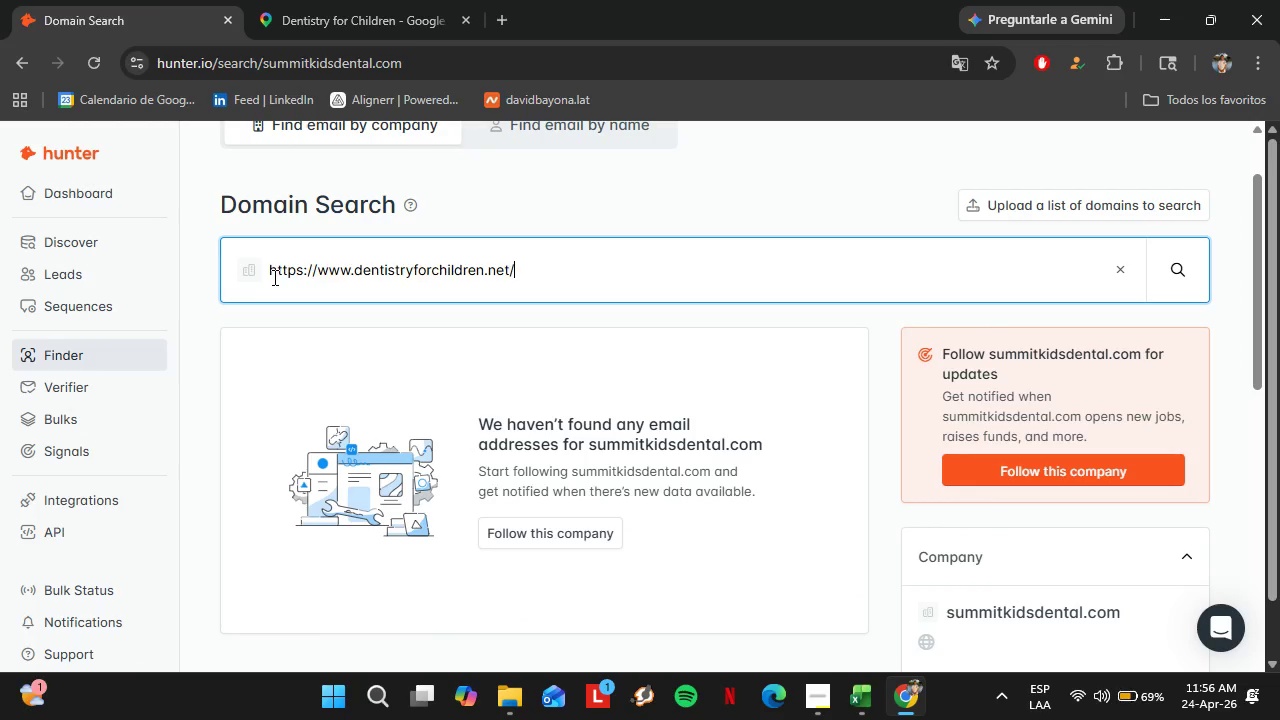 
key(Enter)
 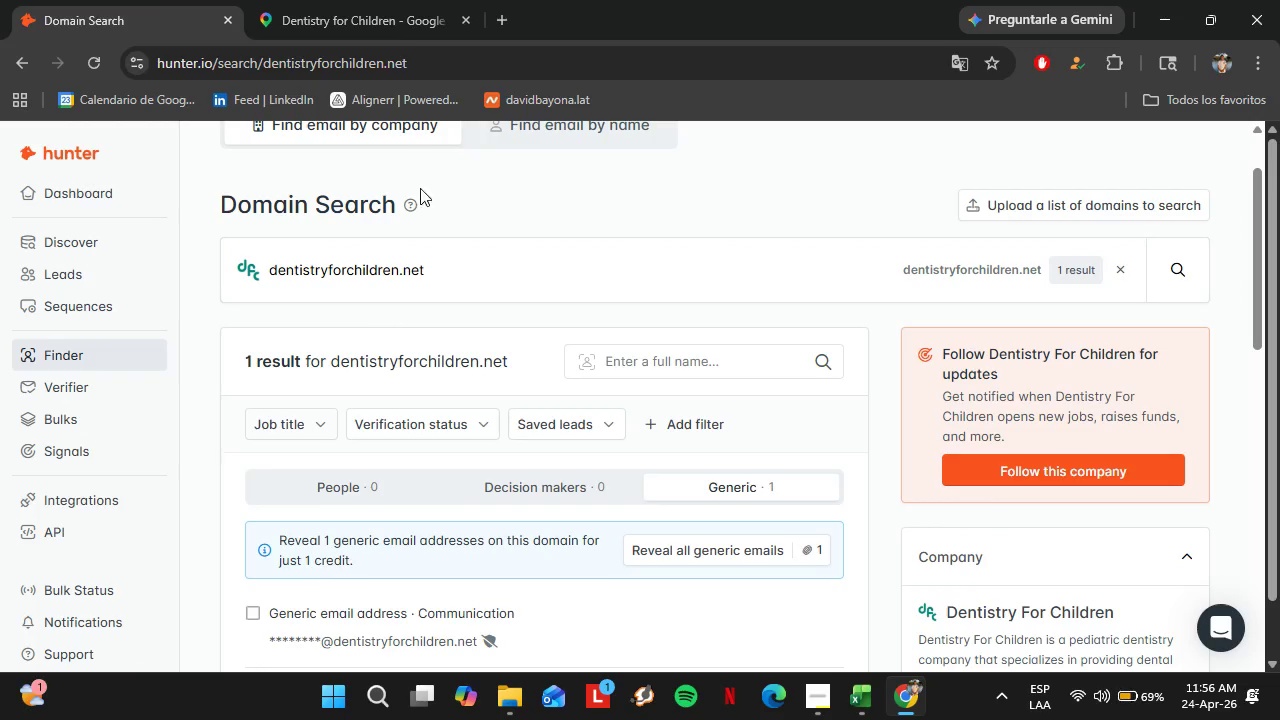 
left_click([372, 0])
 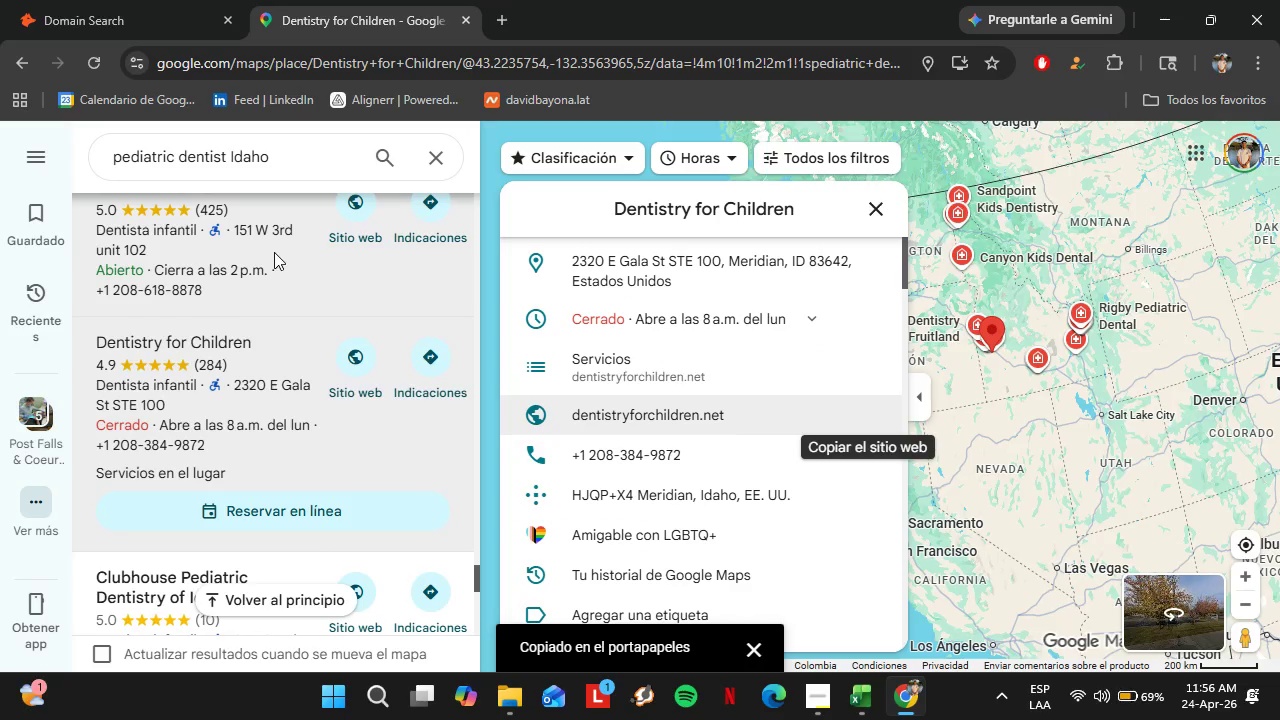 
scroll: coordinate [226, 390], scroll_direction: down, amount: 4.0
 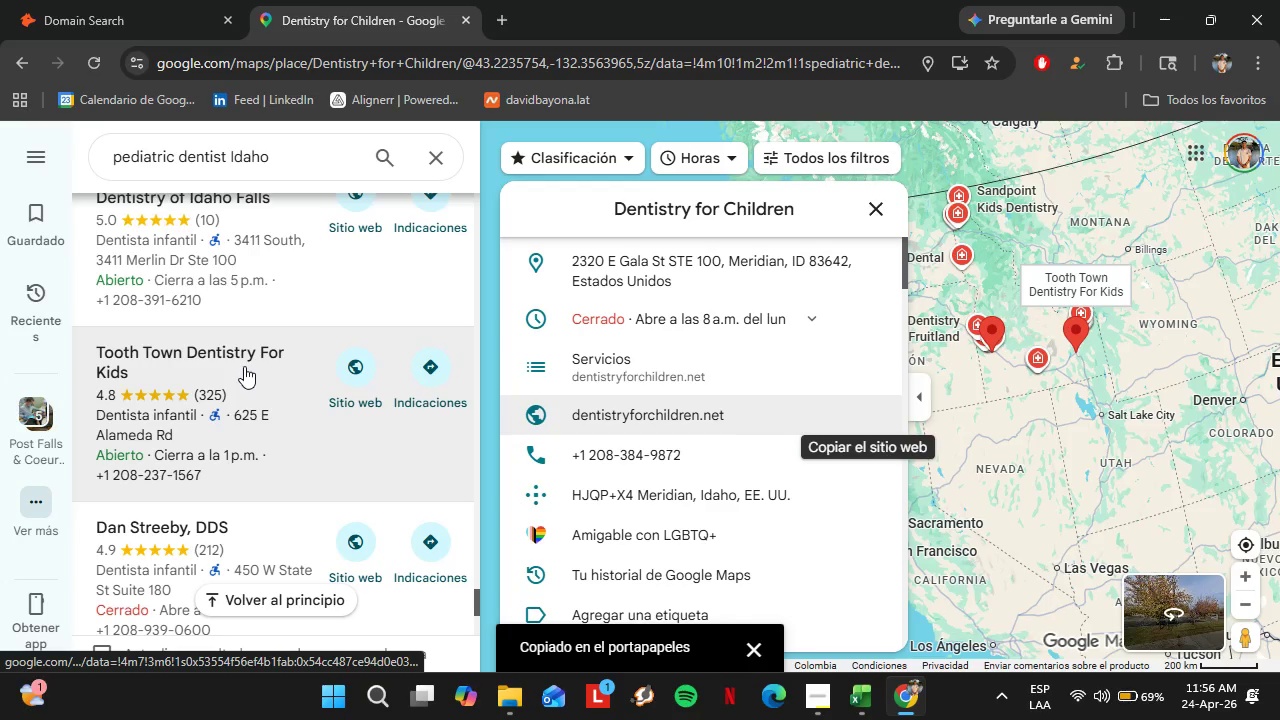 
left_click([243, 367])
 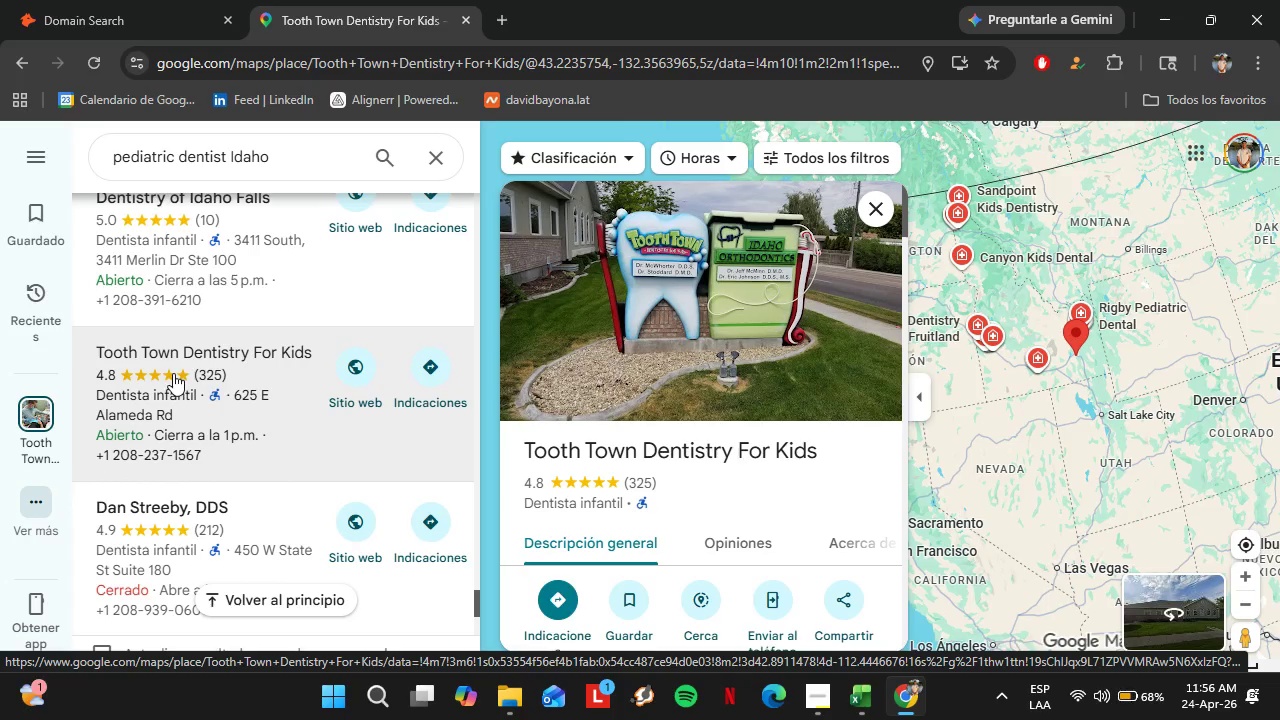 
scroll: coordinate [801, 395], scroll_direction: down, amount: 3.0
 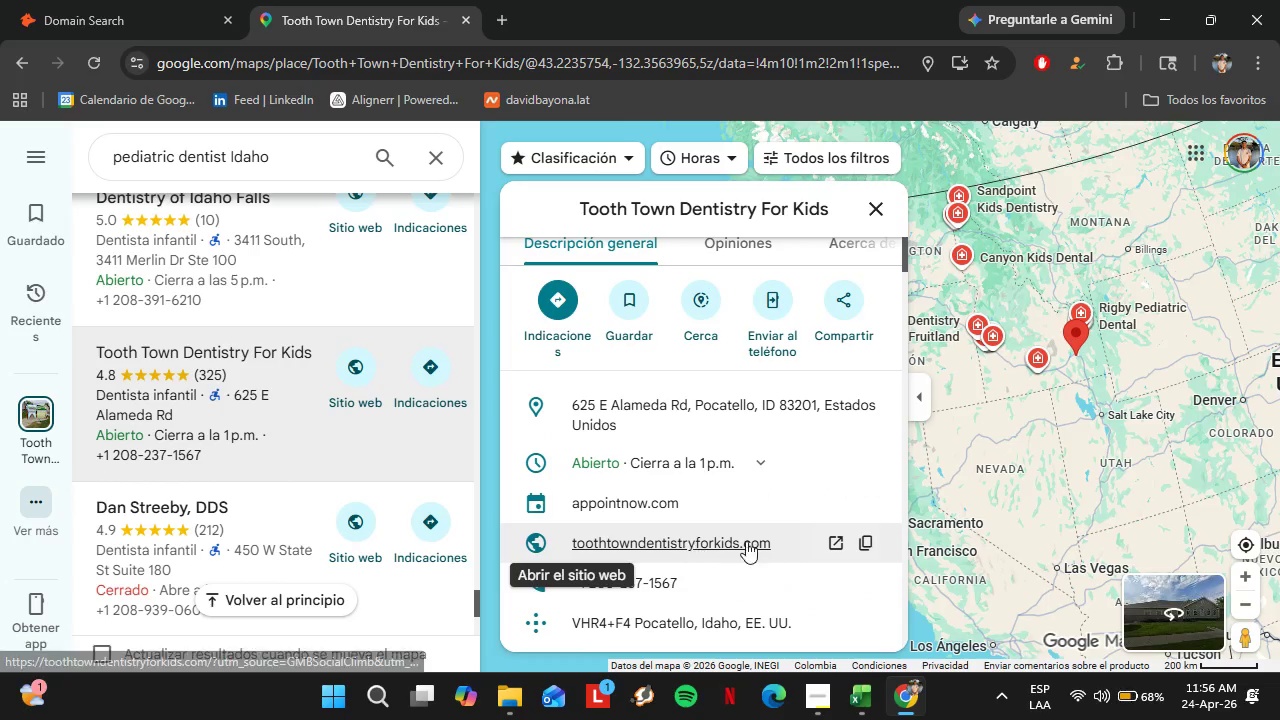 
left_click([862, 550])
 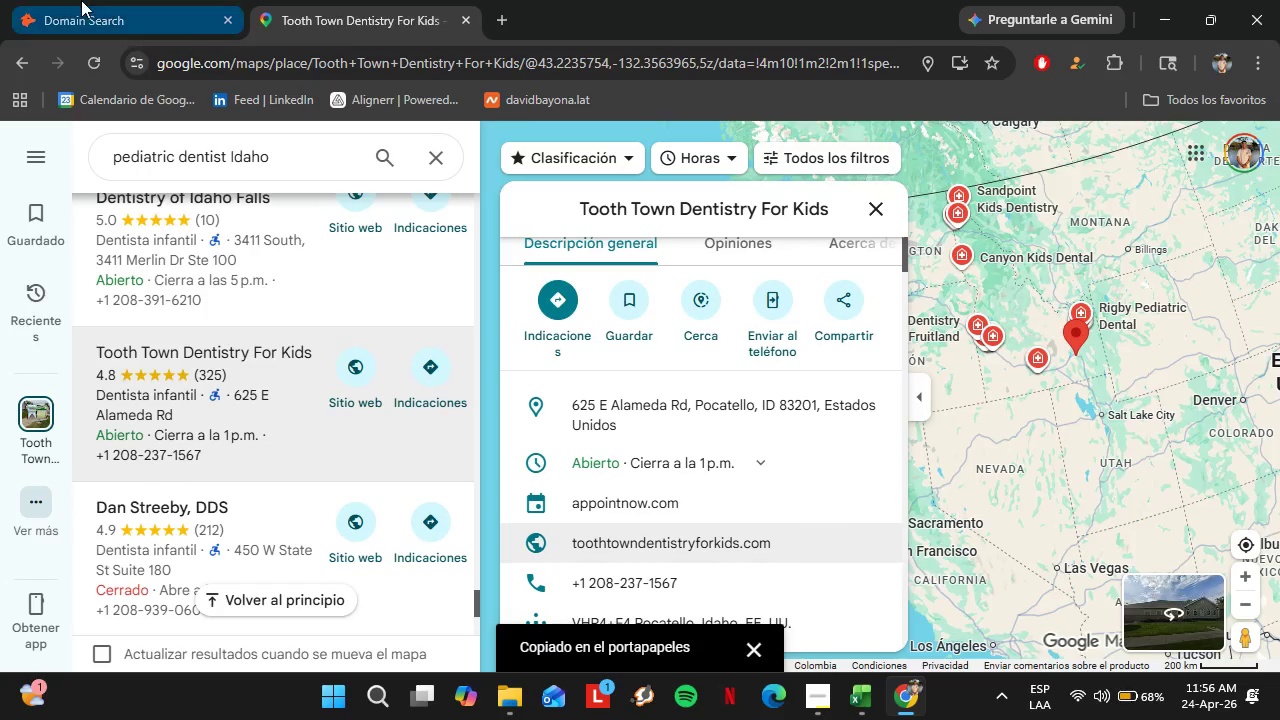 
left_click([81, 0])
 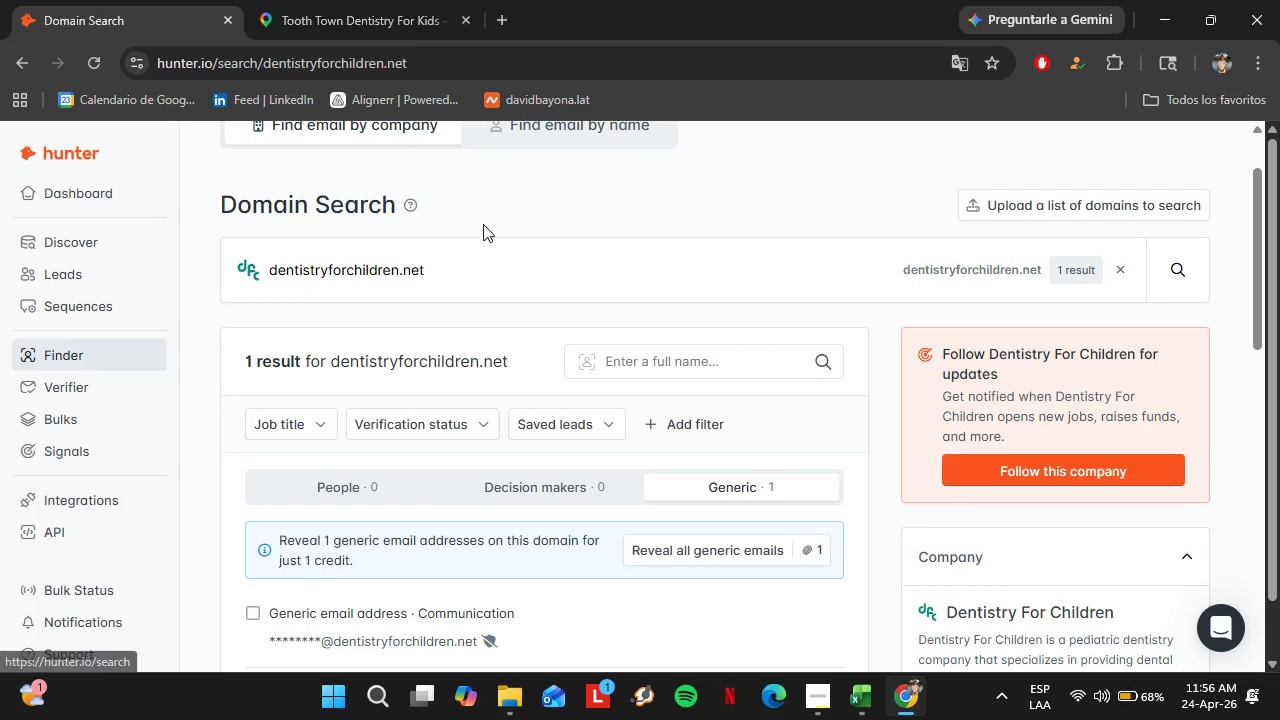 
left_click_drag(start_coordinate=[480, 242], to_coordinate=[201, 258])
 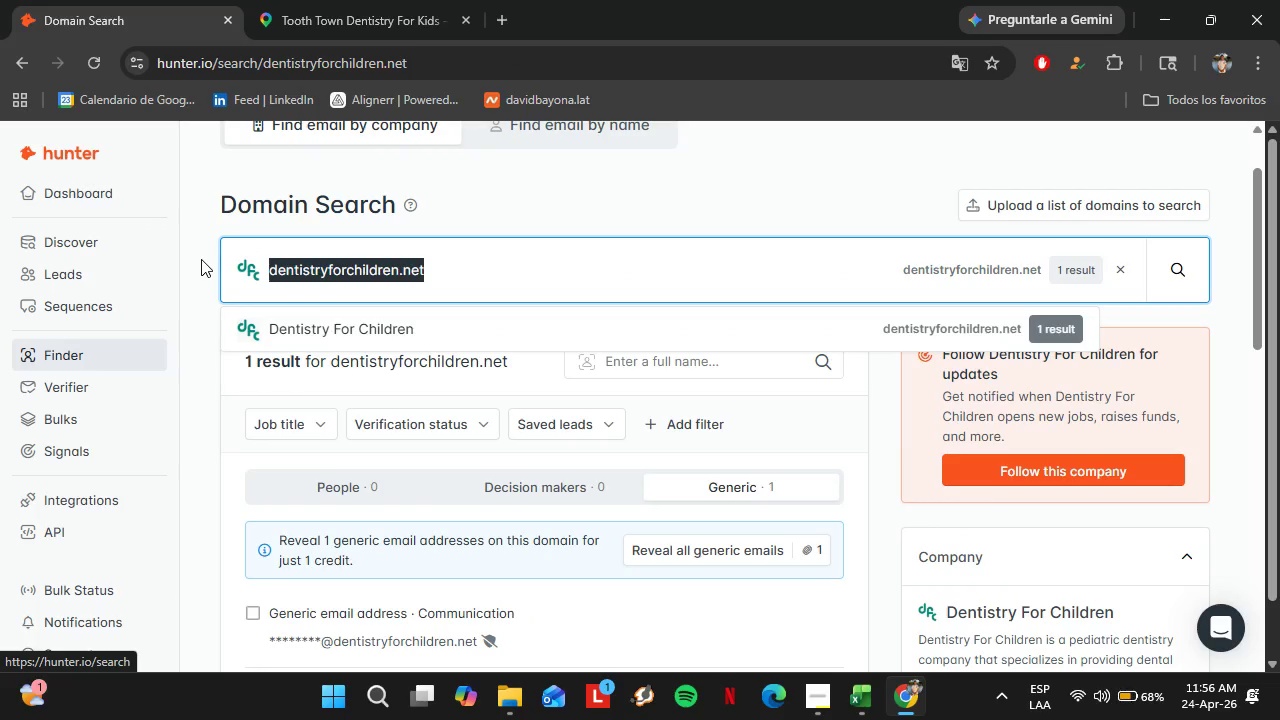 
key(Control+V)
 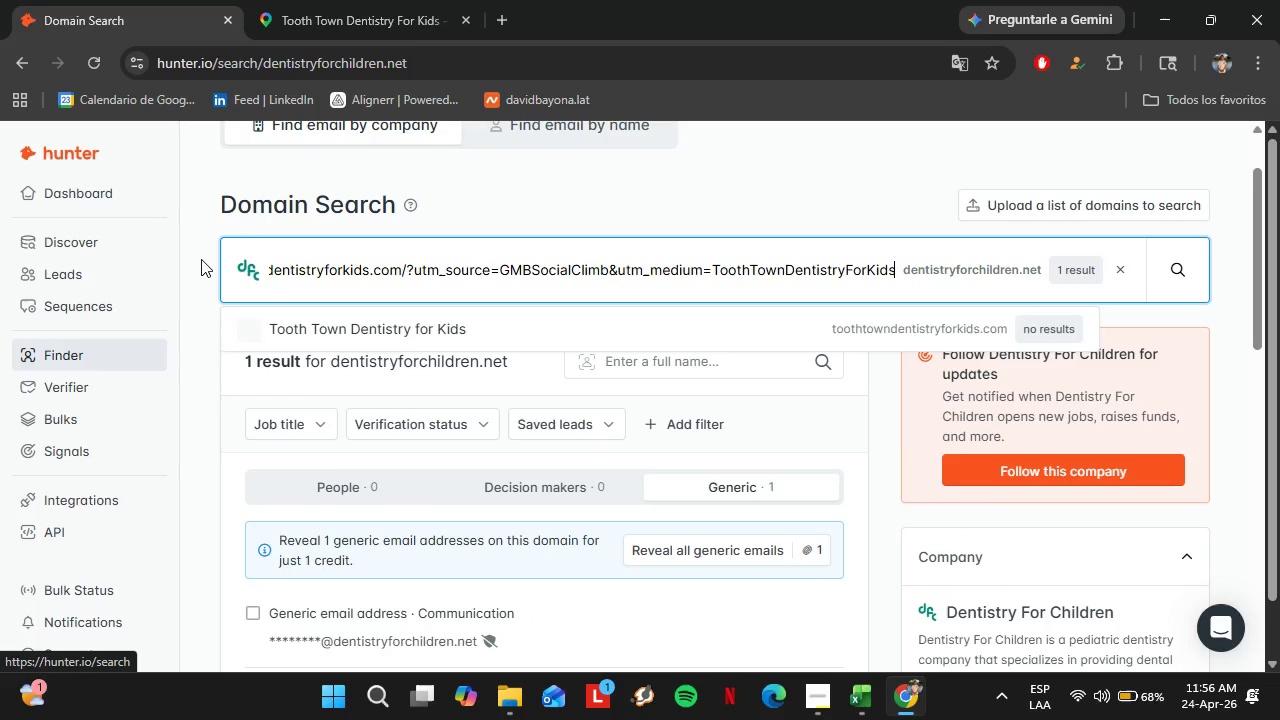 
key(Enter)
 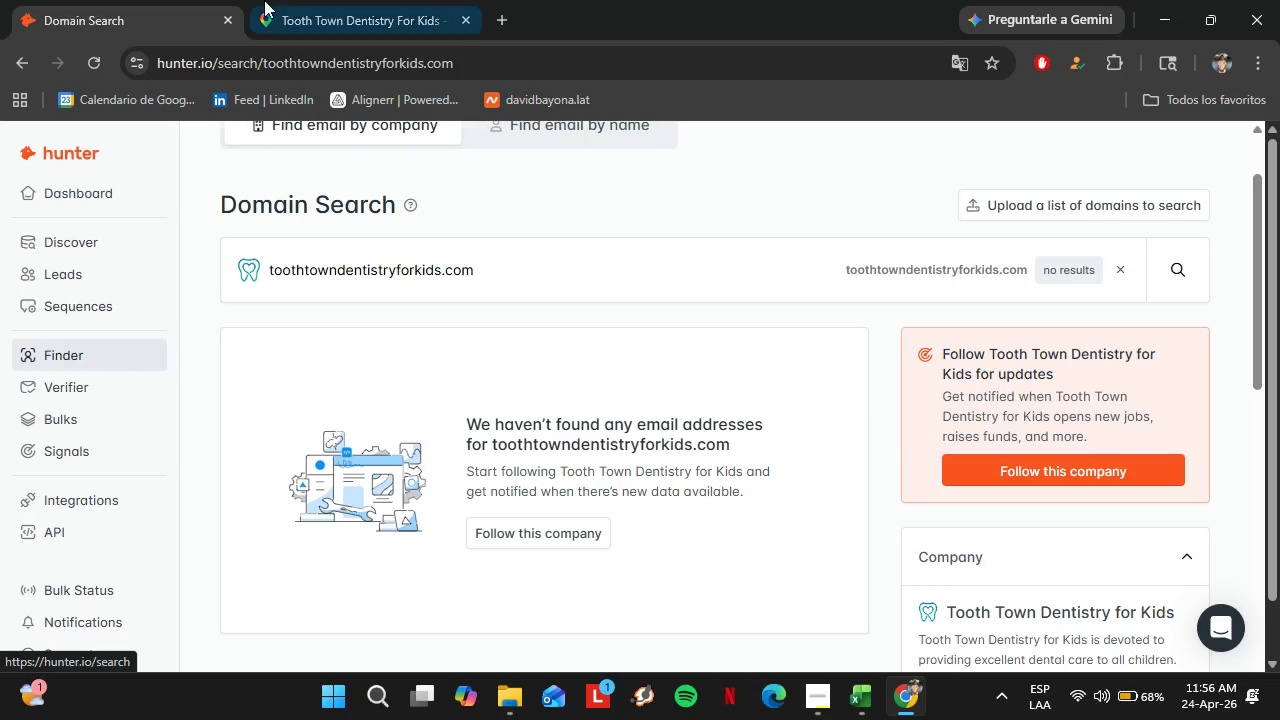 
left_click([263, 0])
 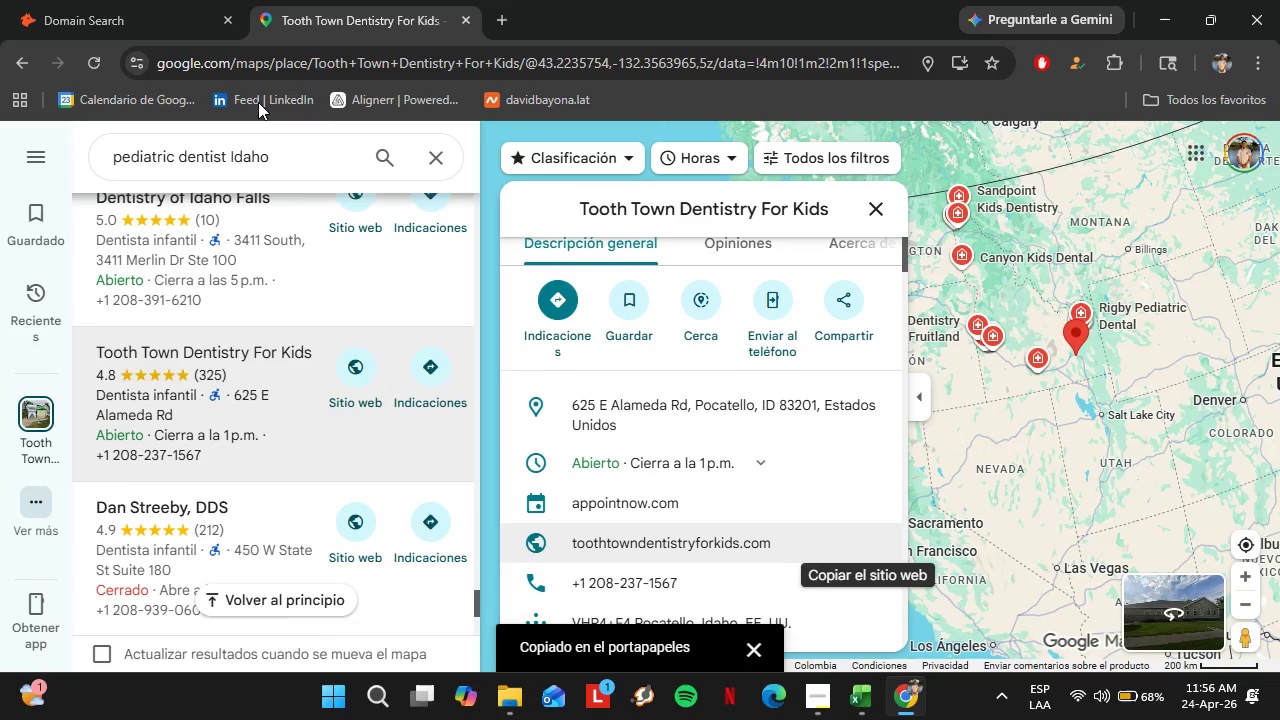 
scroll: coordinate [228, 363], scroll_direction: down, amount: 3.0
 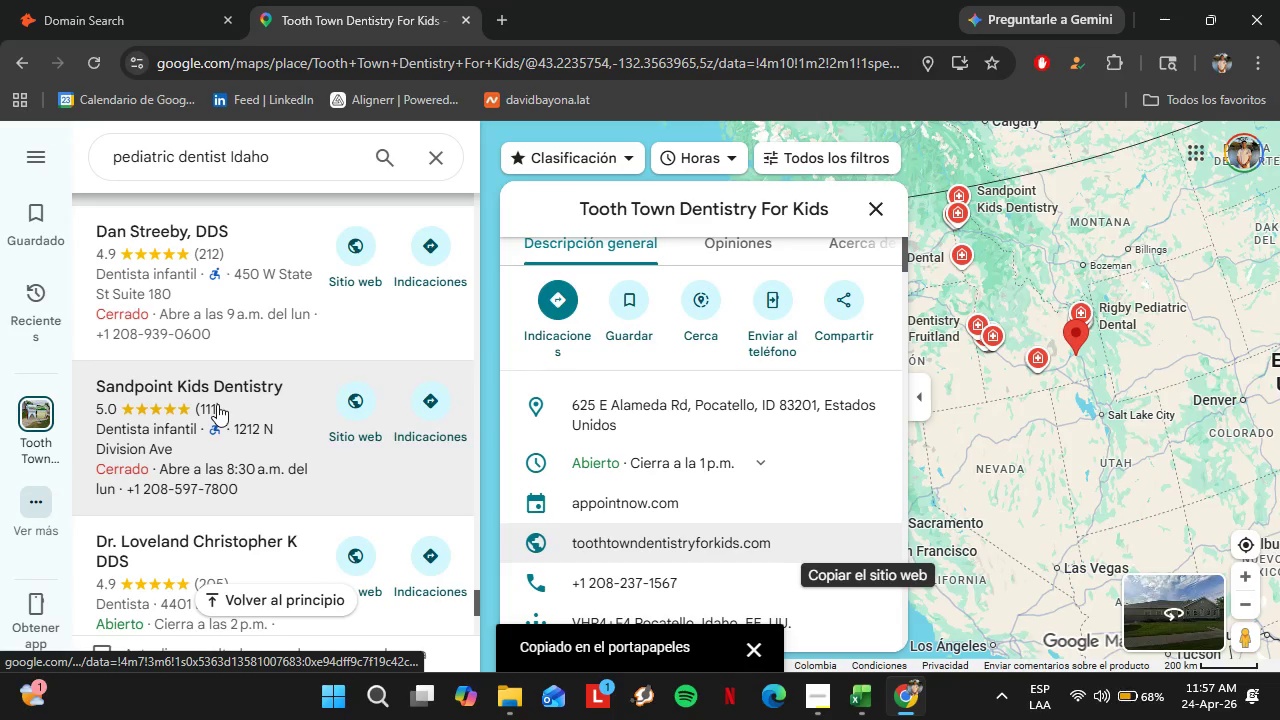 
left_click([217, 404])
 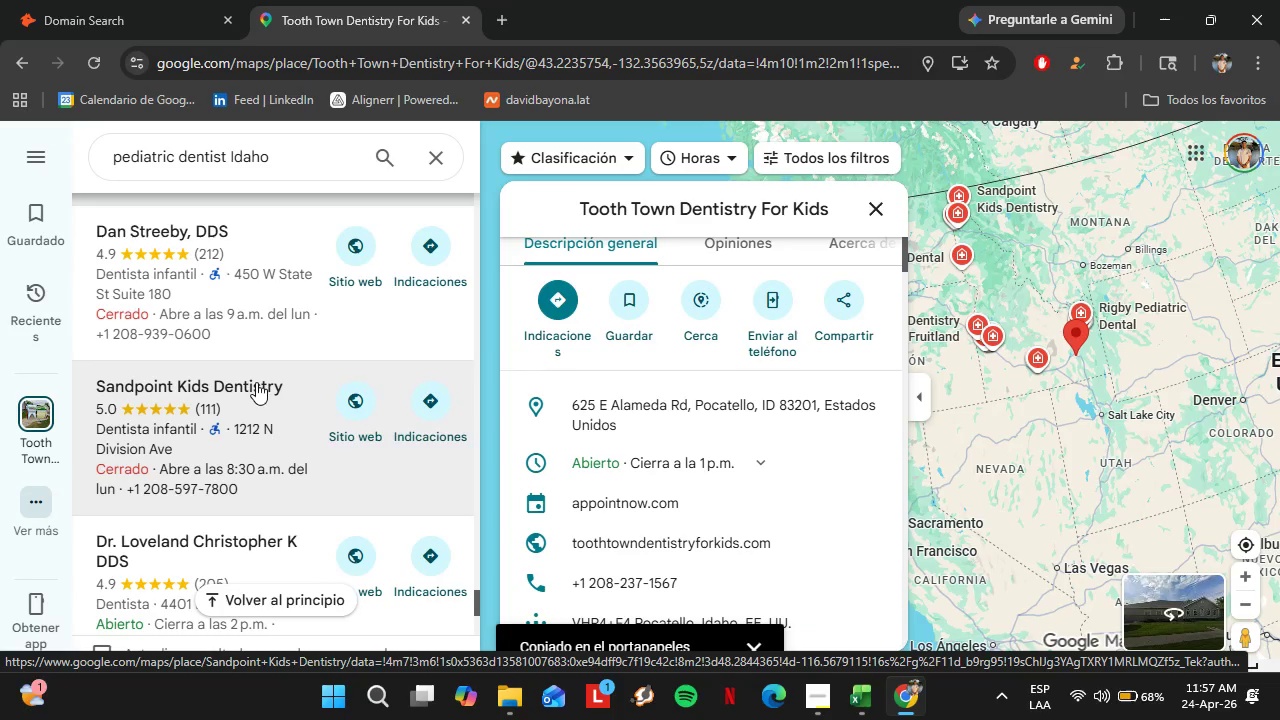 
left_click([260, 418])
 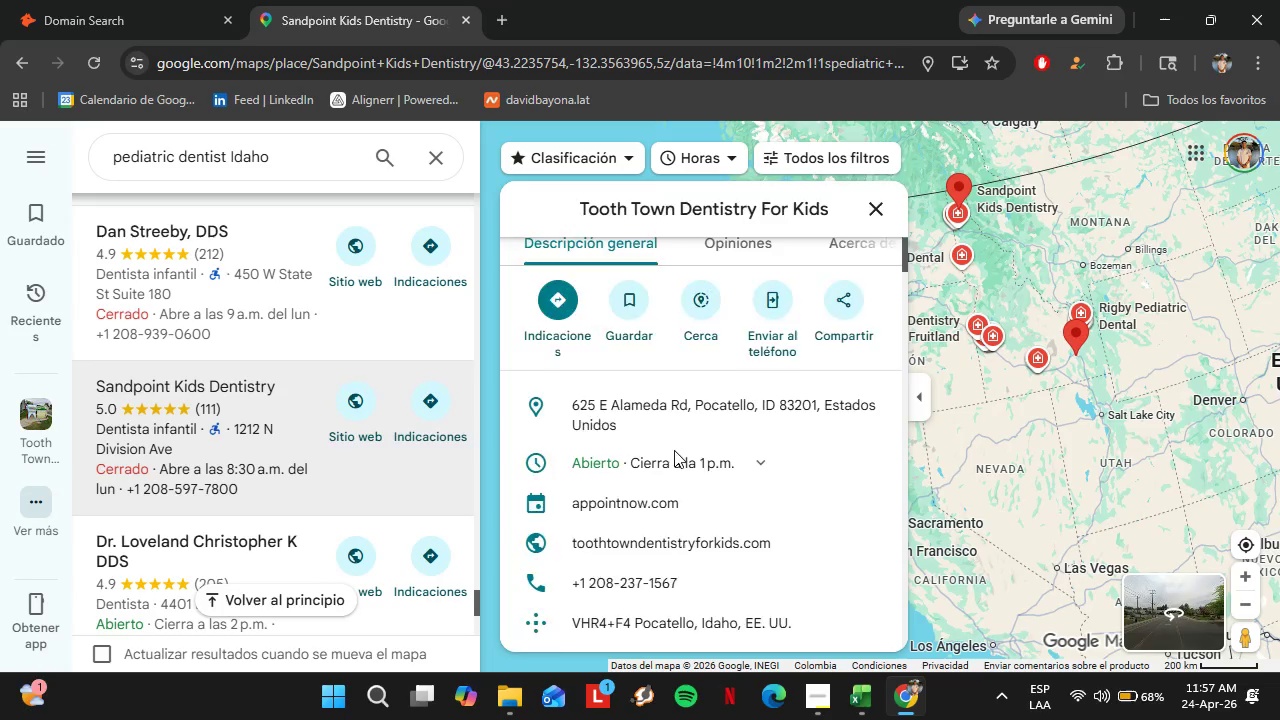 
scroll: coordinate [811, 408], scroll_direction: down, amount: 4.0
 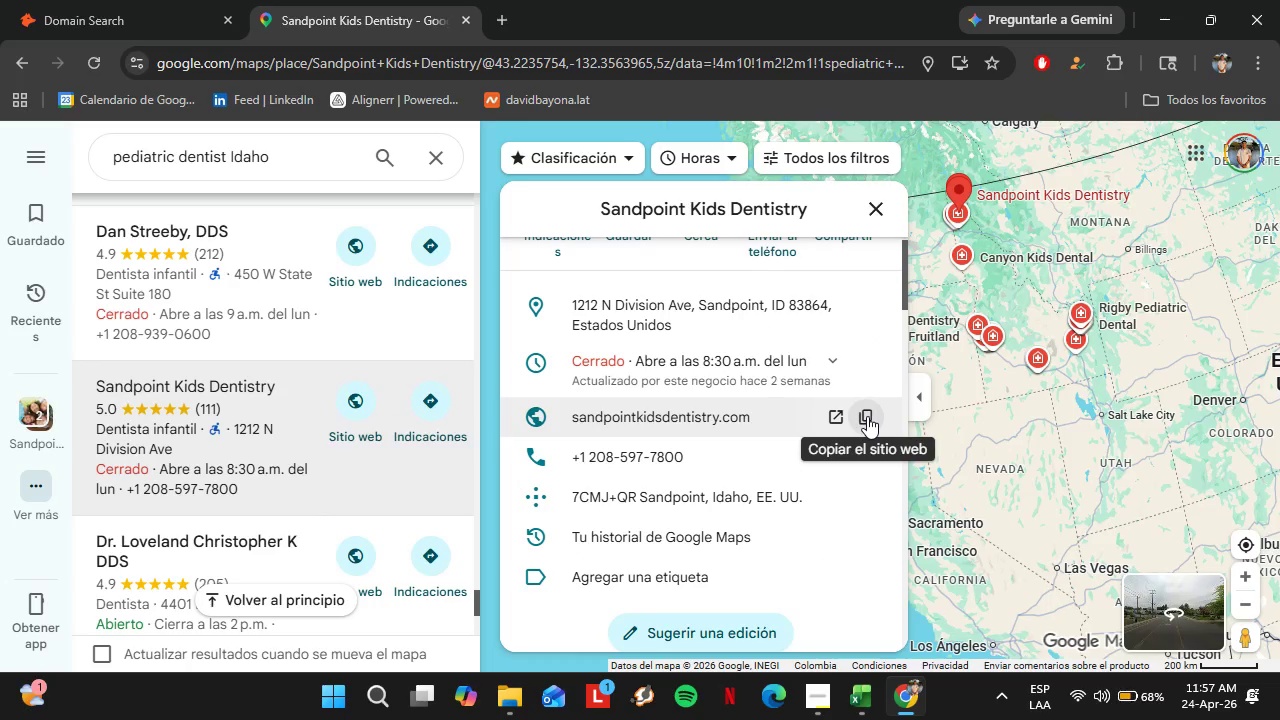 
left_click([867, 416])
 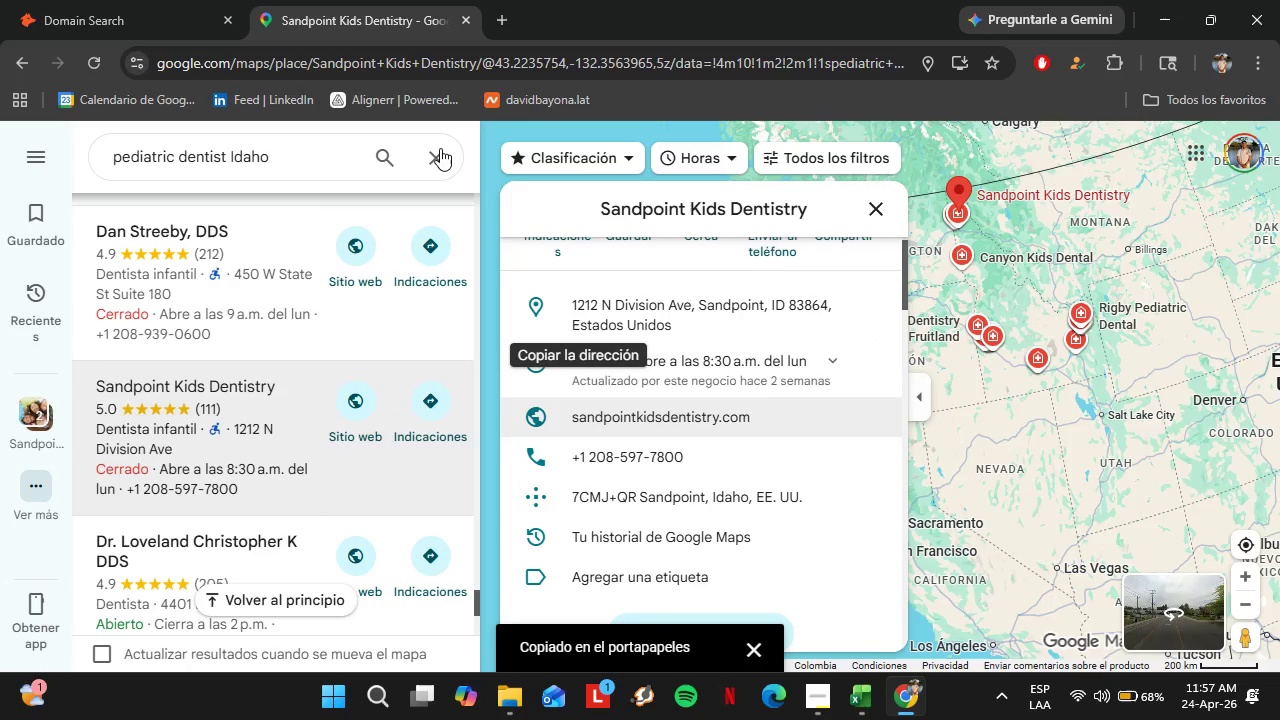 
left_click([113, 0])
 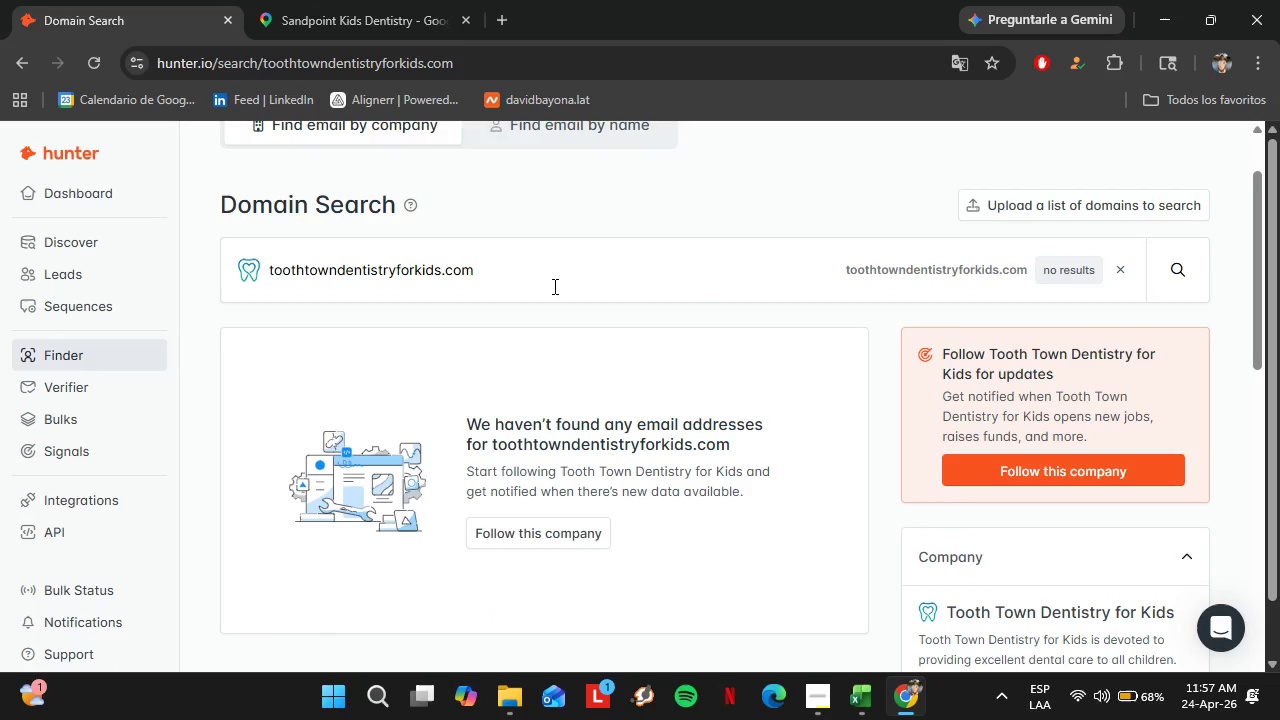 
left_click_drag(start_coordinate=[553, 286], to_coordinate=[259, 309])
 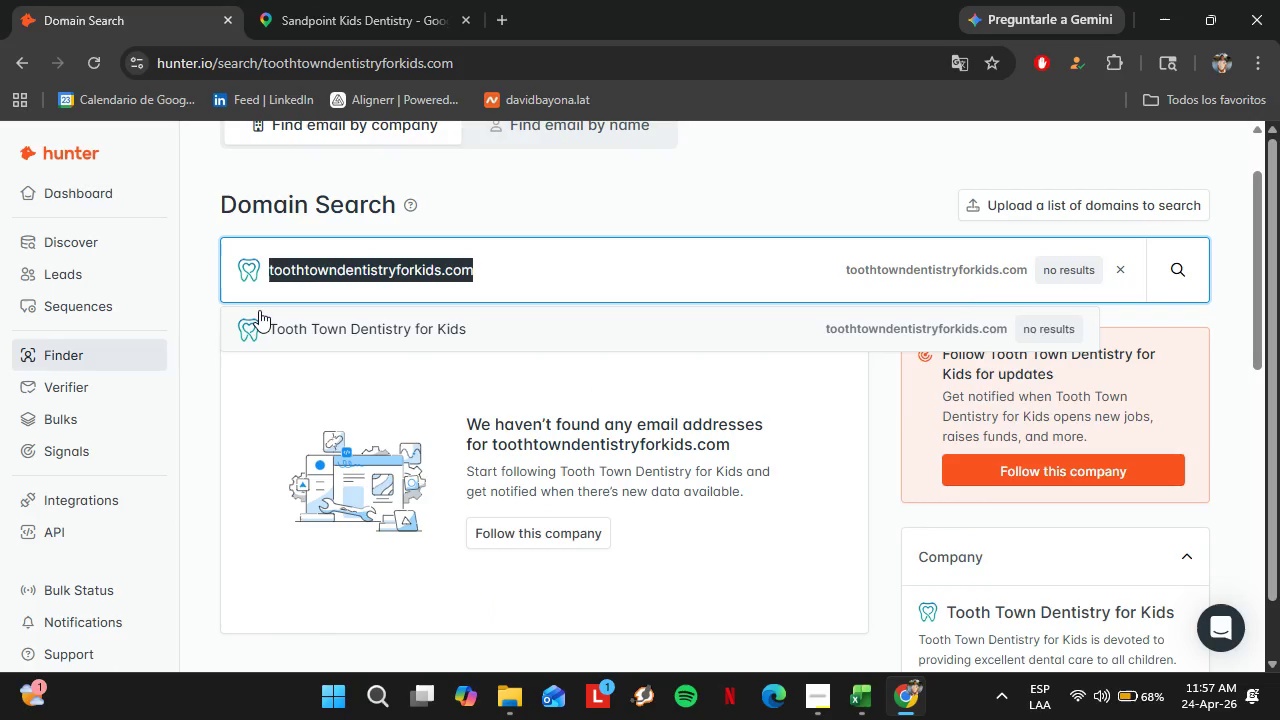 
key(Control+V)
 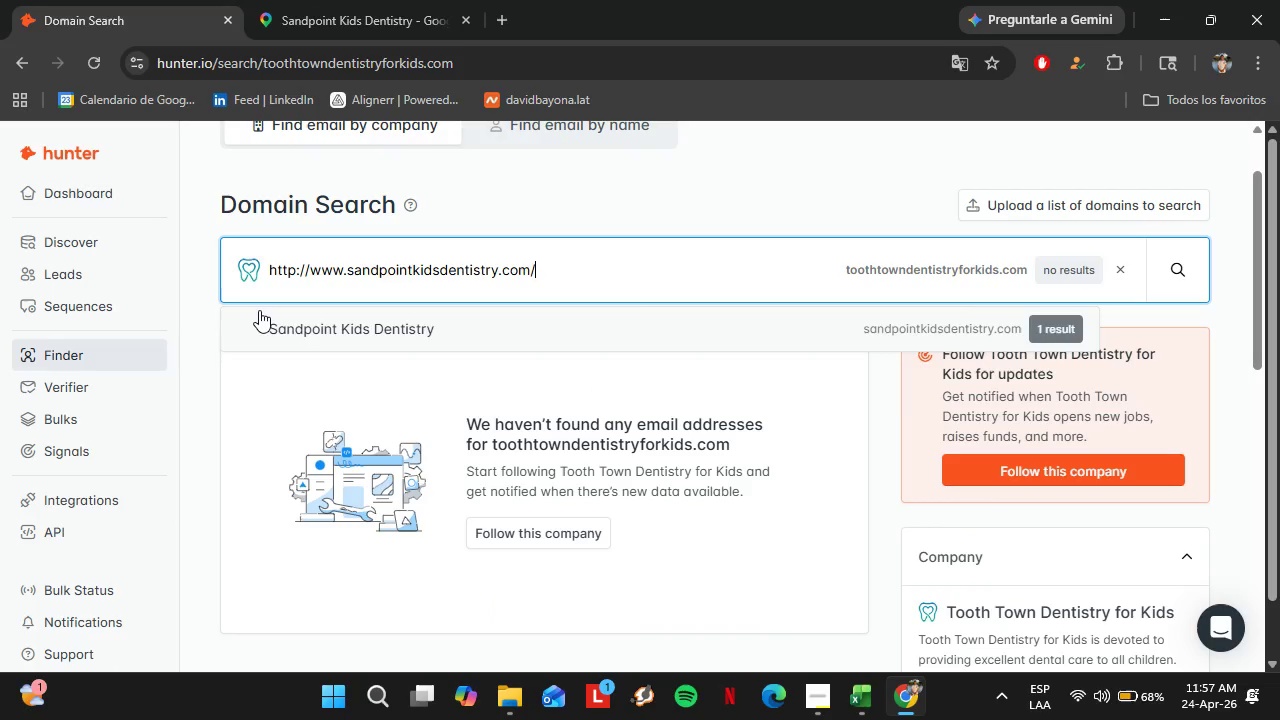 
key(Enter)
 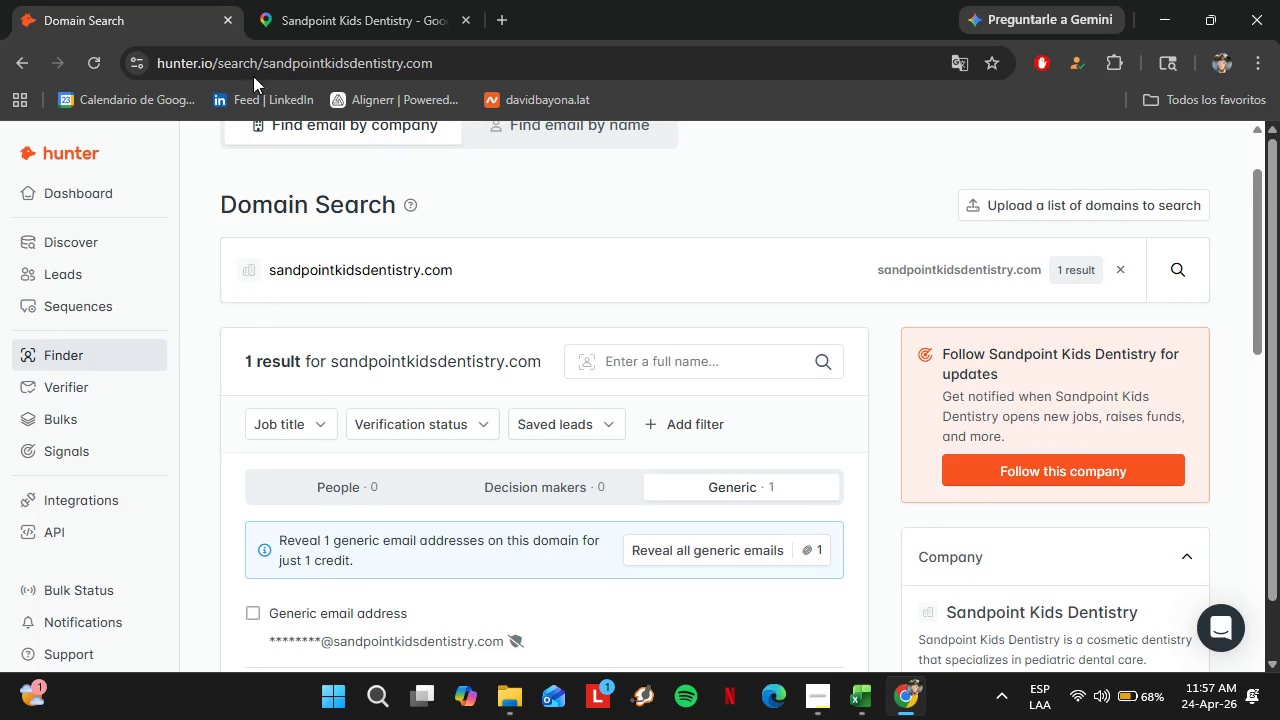 
left_click([350, 0])
 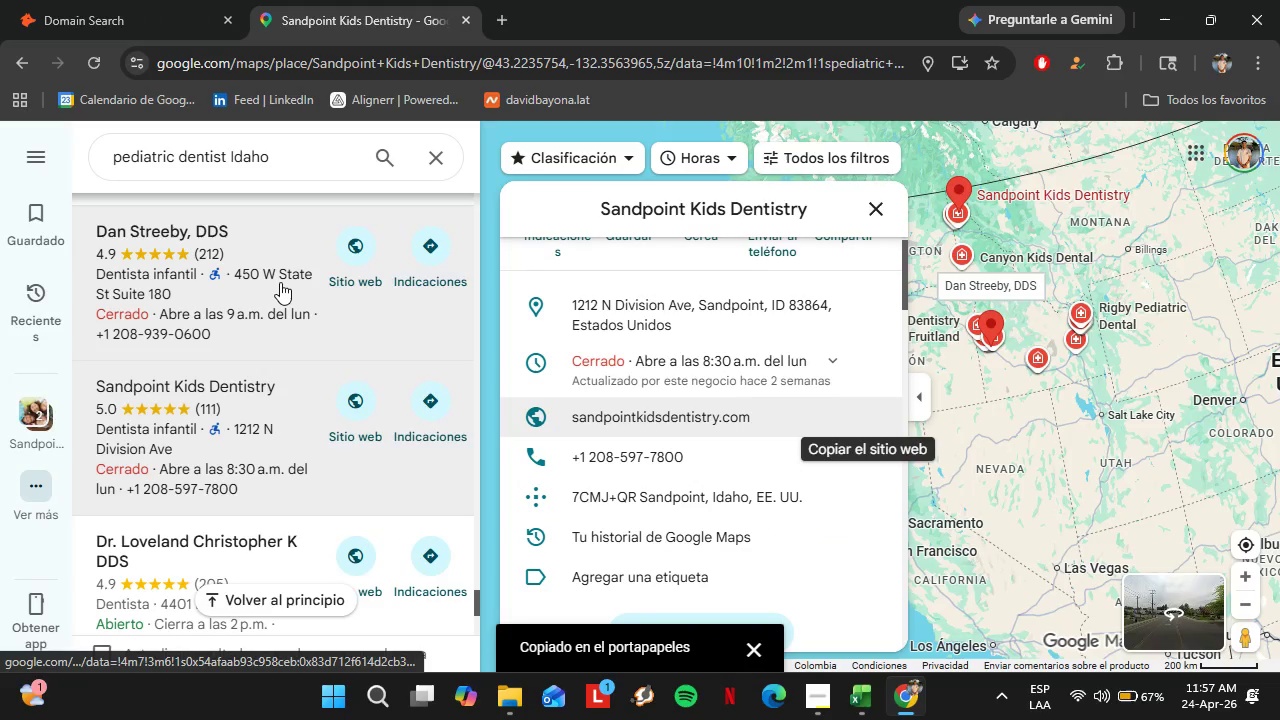 
scroll: coordinate [280, 282], scroll_direction: down, amount: 2.0
 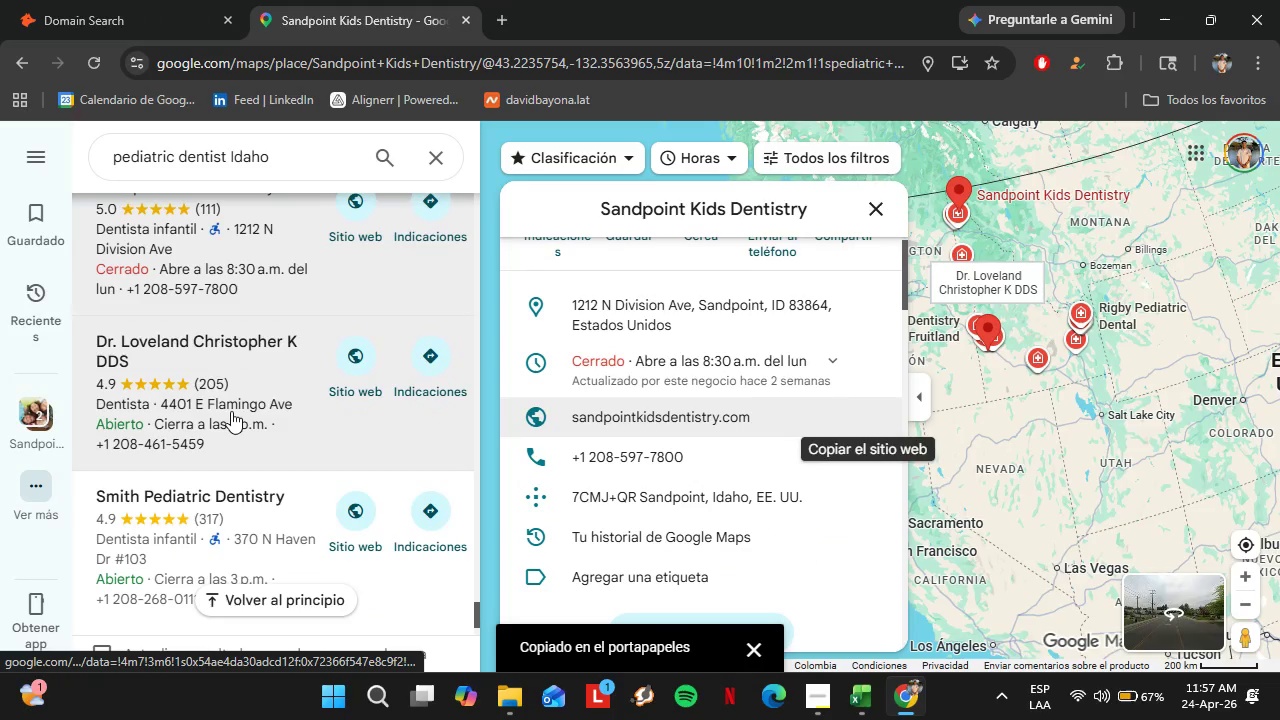 
left_click([231, 411])
 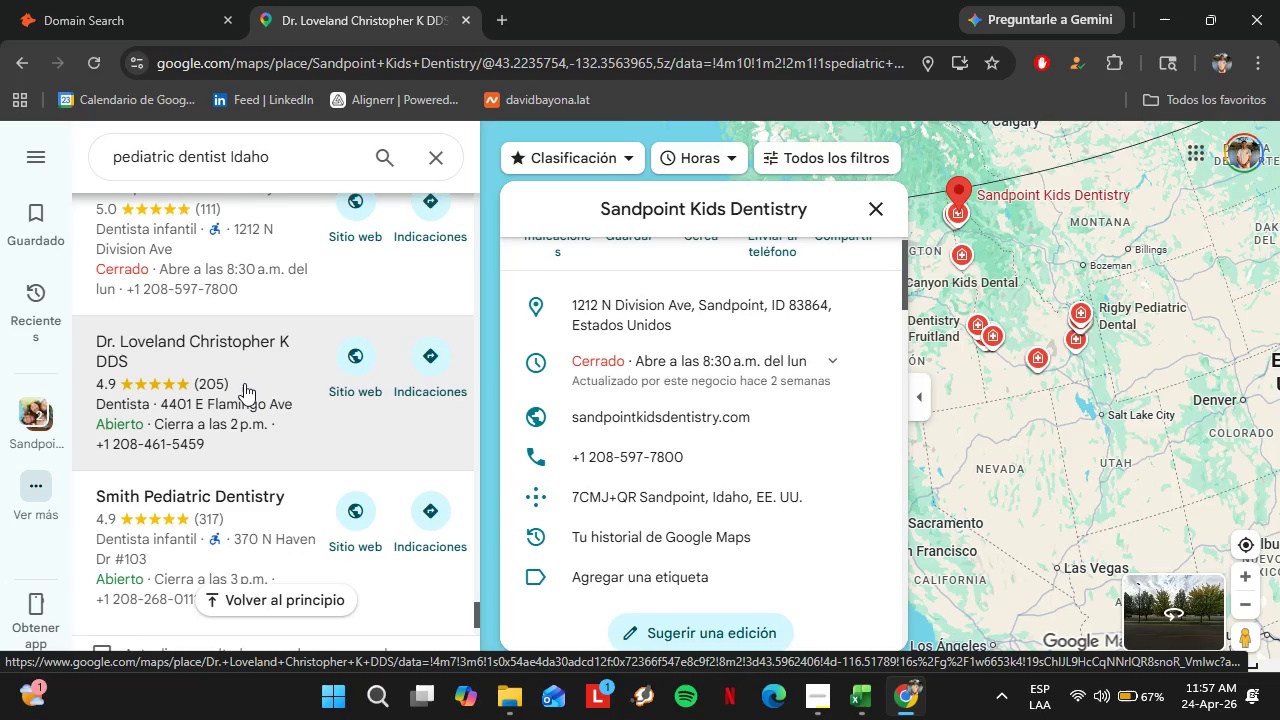 
left_click([227, 497])
 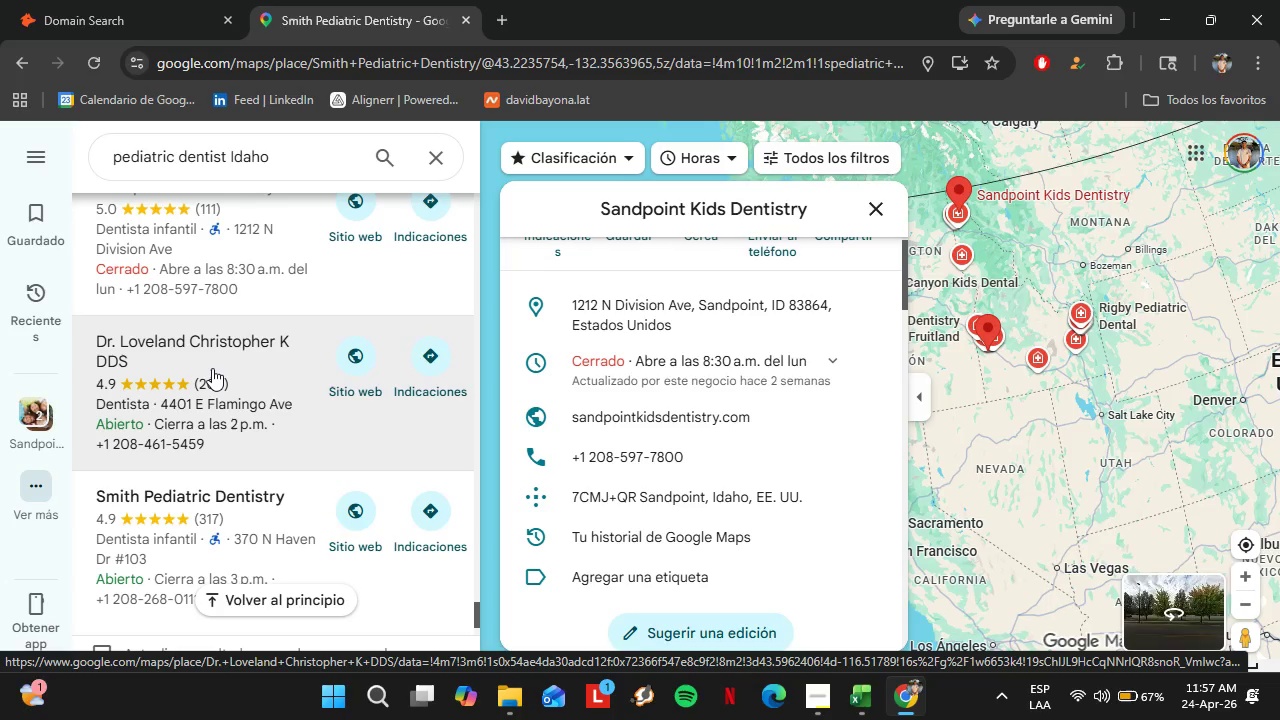 
scroll: coordinate [212, 368], scroll_direction: down, amount: 2.0
 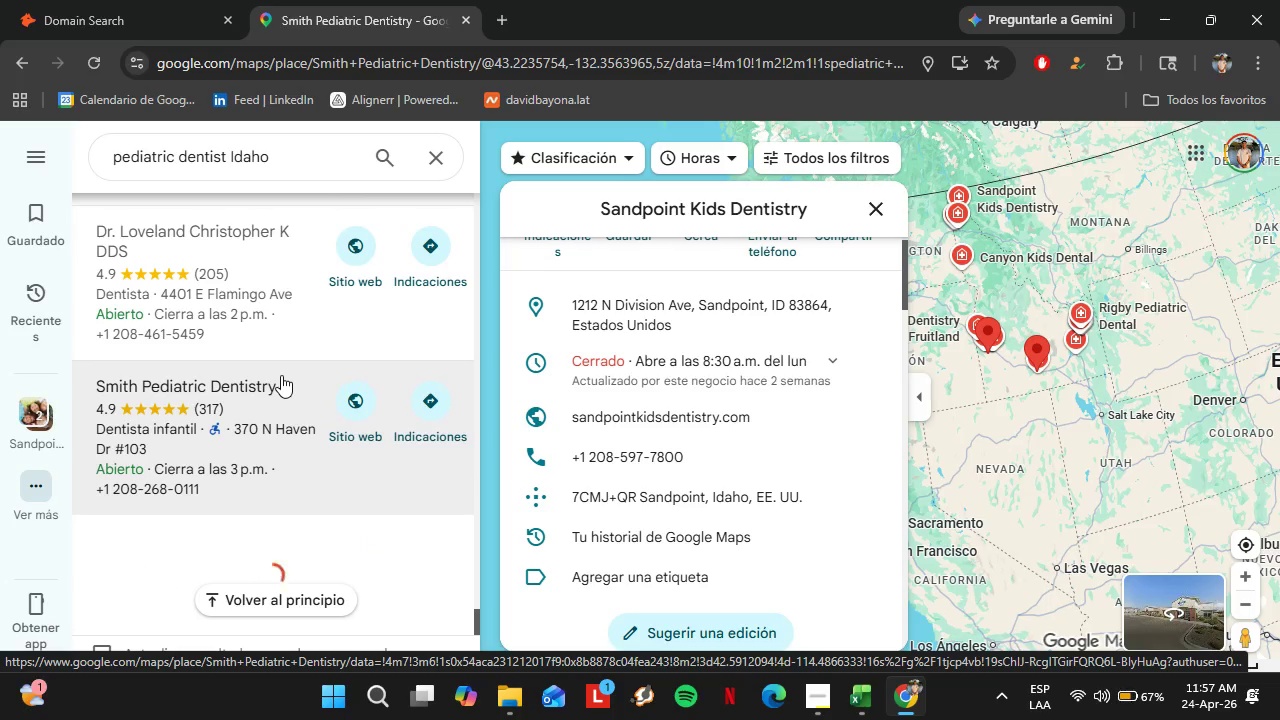 
wait(8.56)
 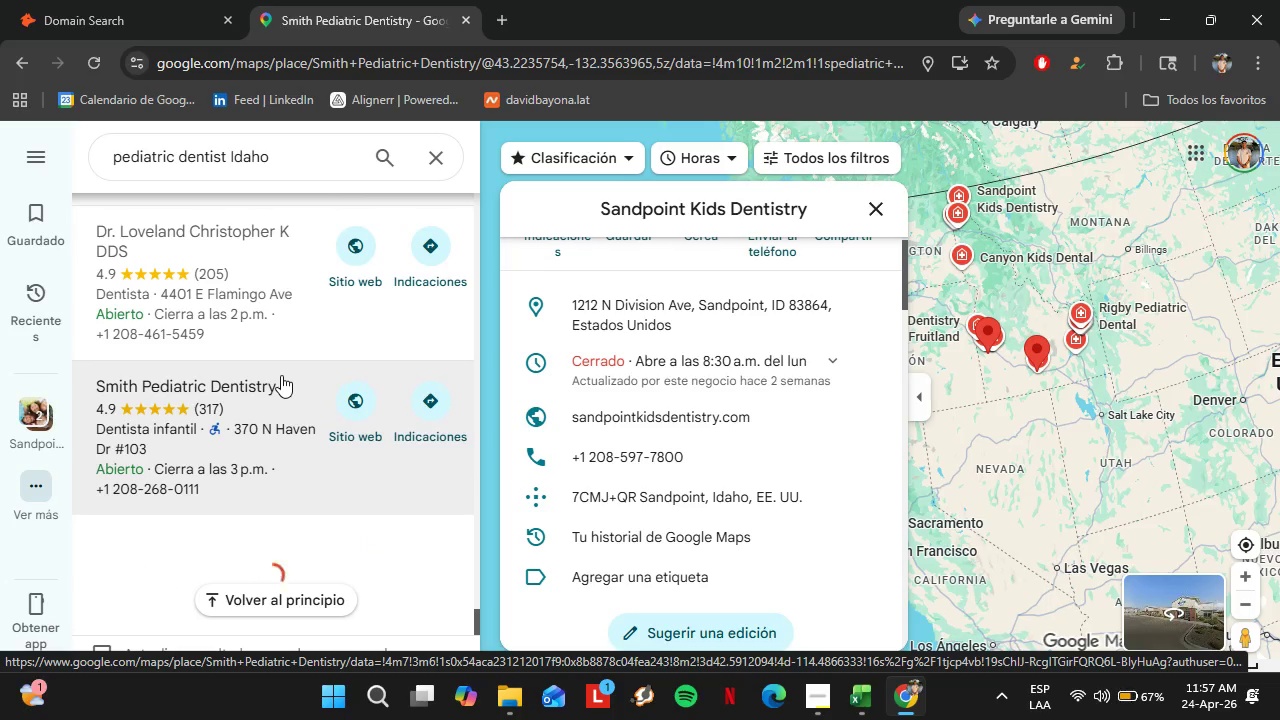 
left_click([273, 425])
 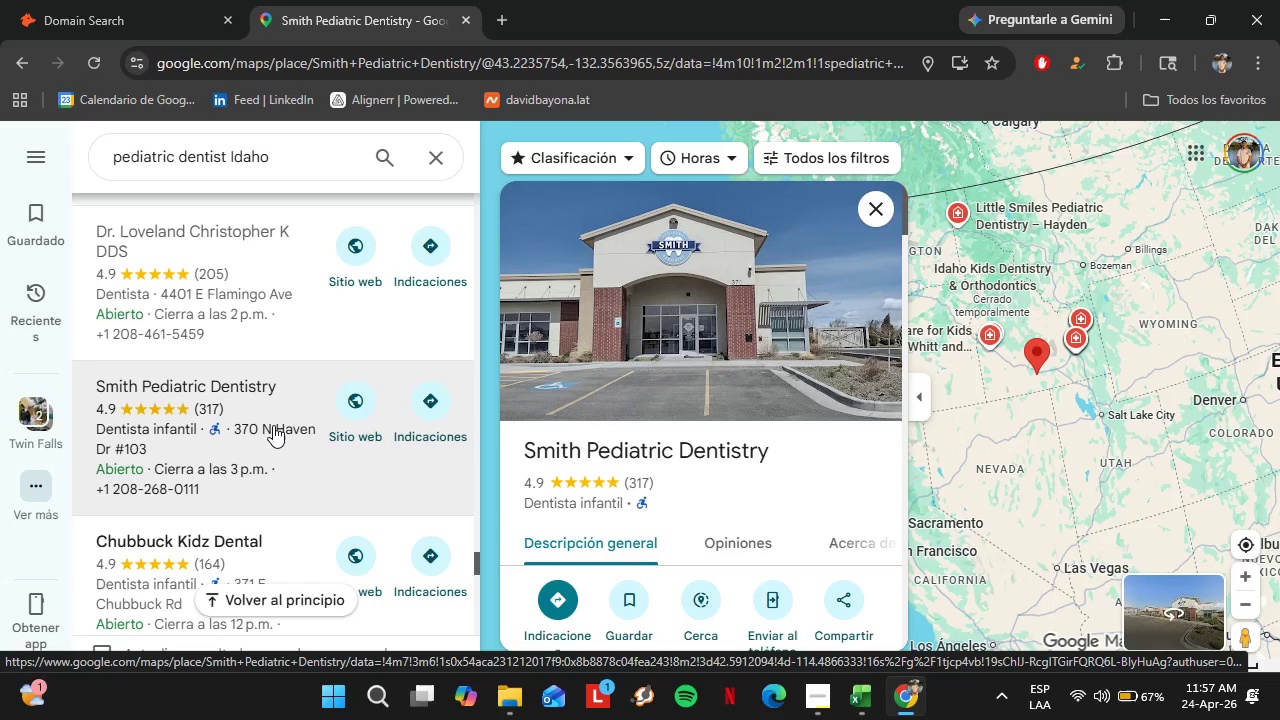 
wait(11.72)
 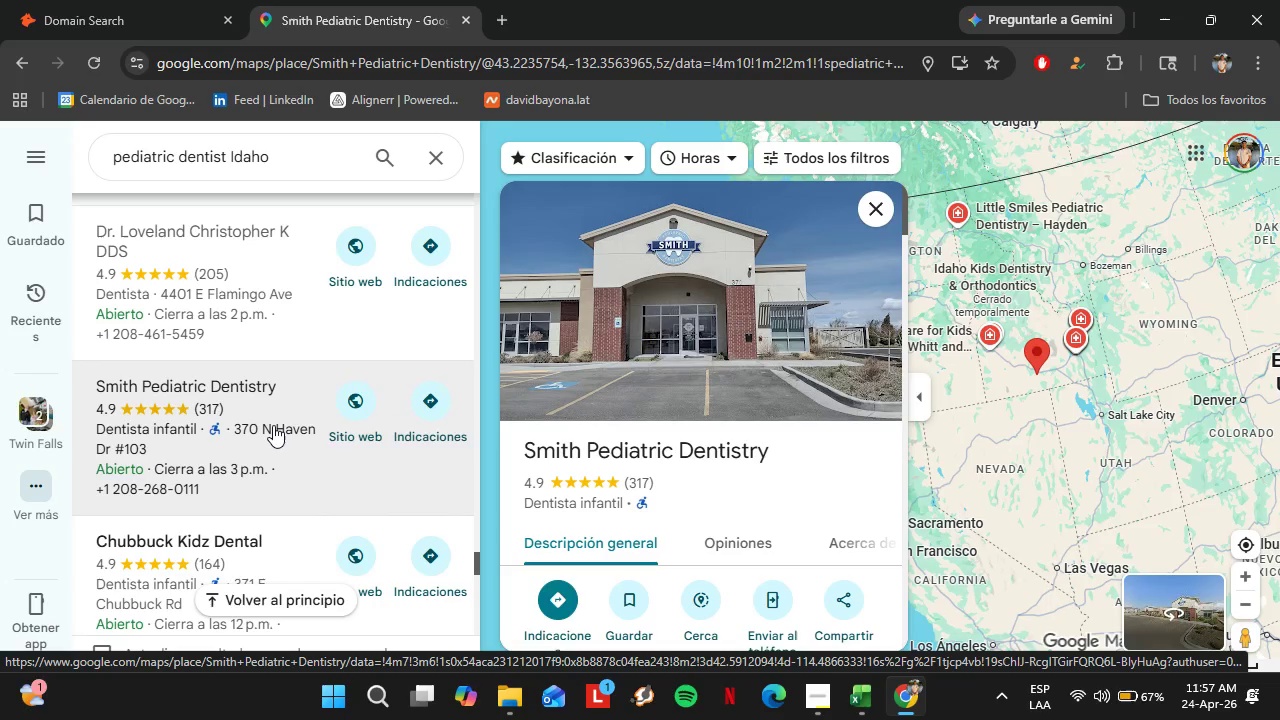 
scroll: coordinate [734, 442], scroll_direction: down, amount: 4.0
 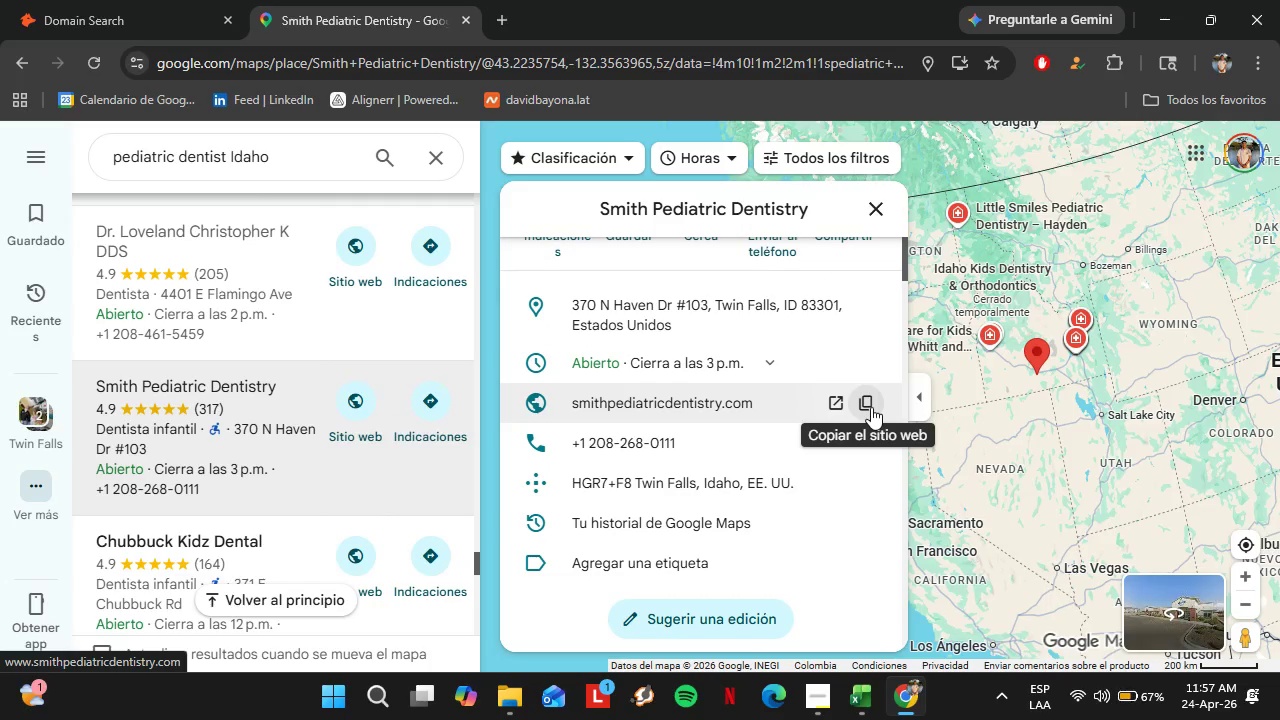 
left_click([871, 407])
 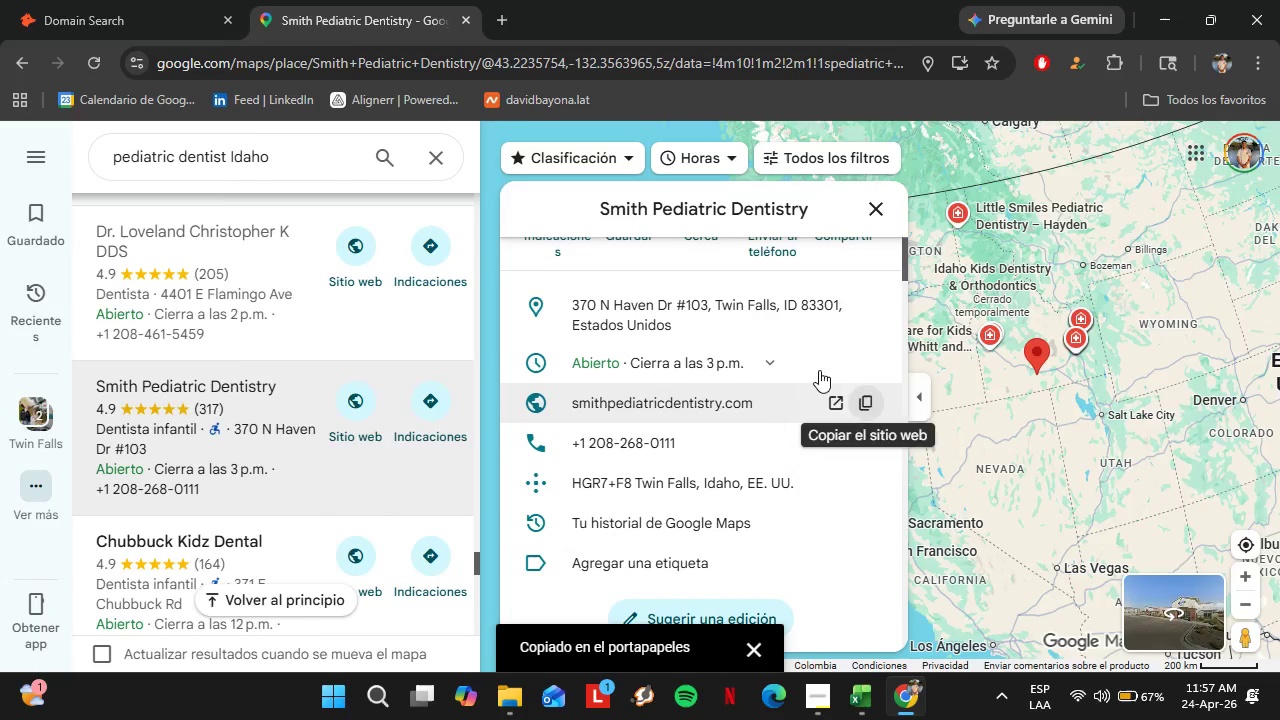 
left_click([143, 0])
 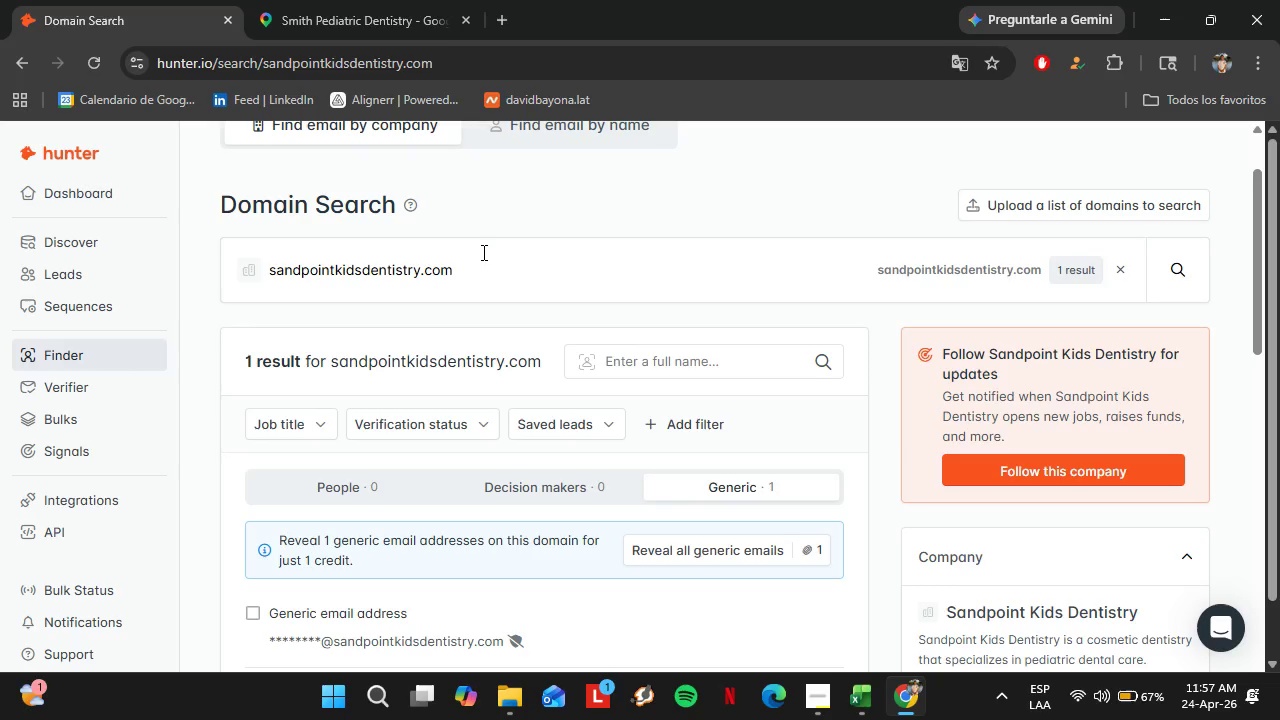 
left_click_drag(start_coordinate=[482, 251], to_coordinate=[243, 258])
 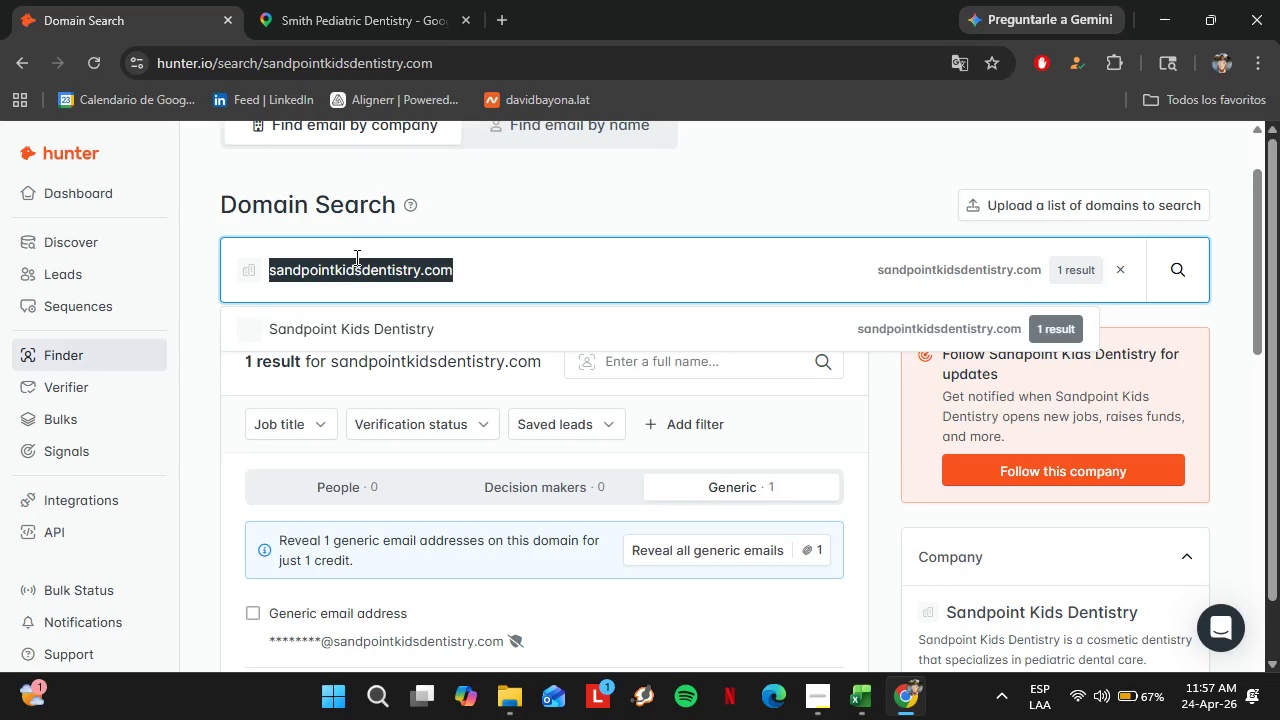 
right_click([355, 257])
 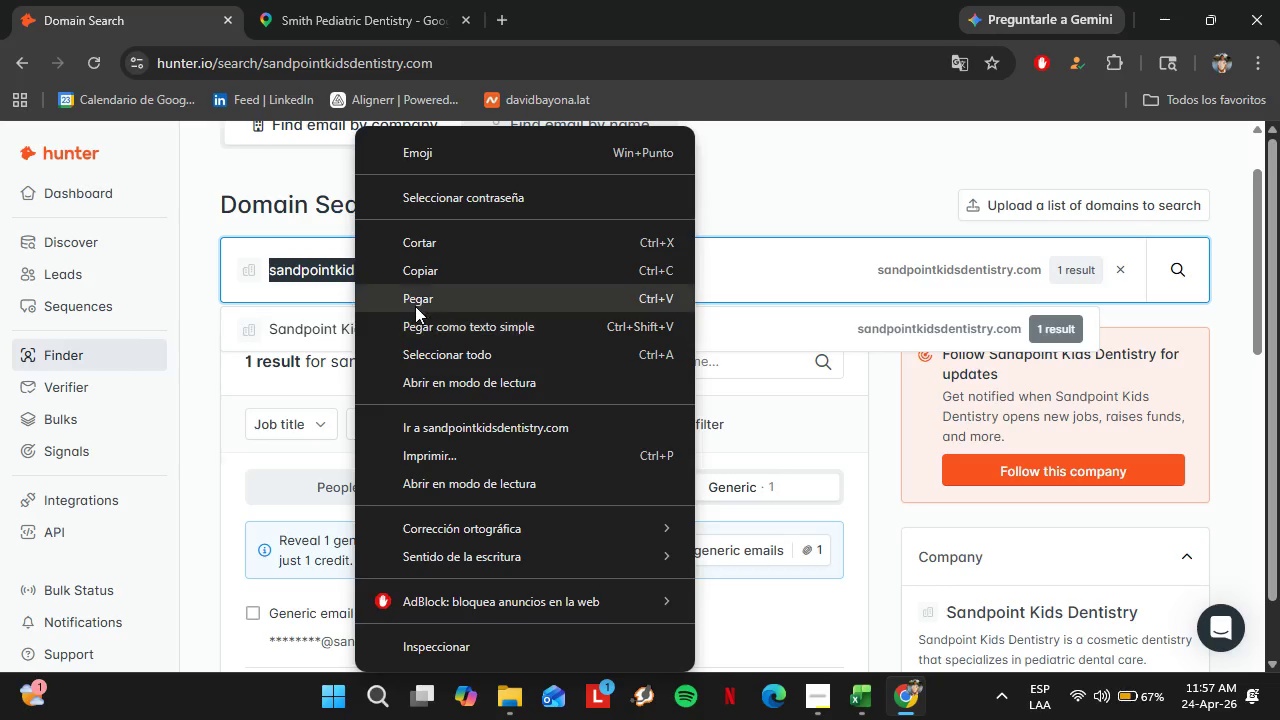 
left_click([413, 302])
 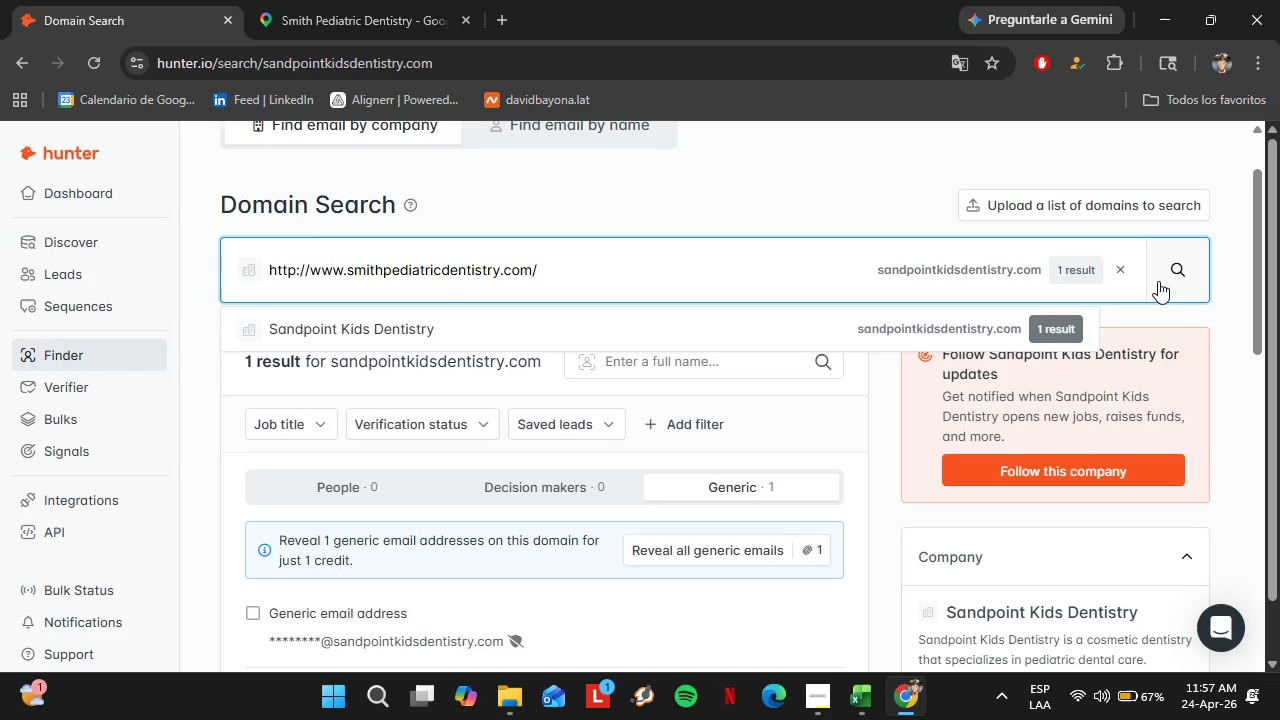 
left_click([1158, 279])
 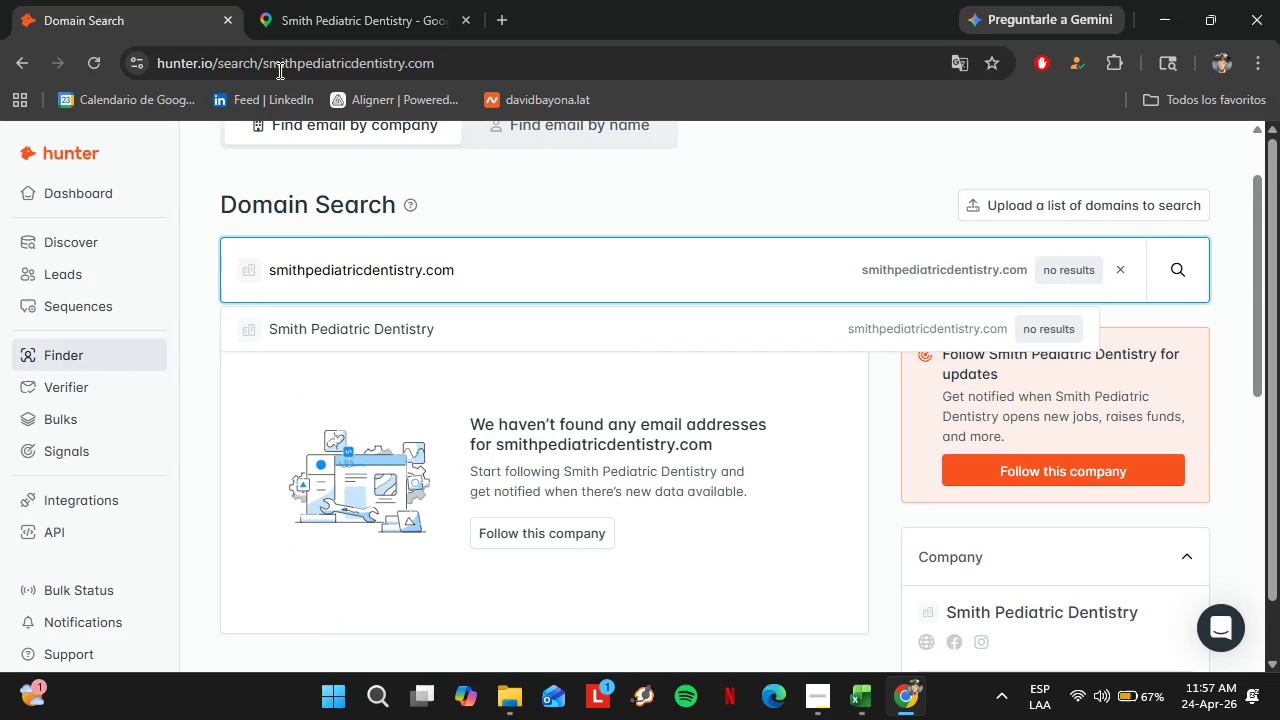 
left_click([258, 4])
 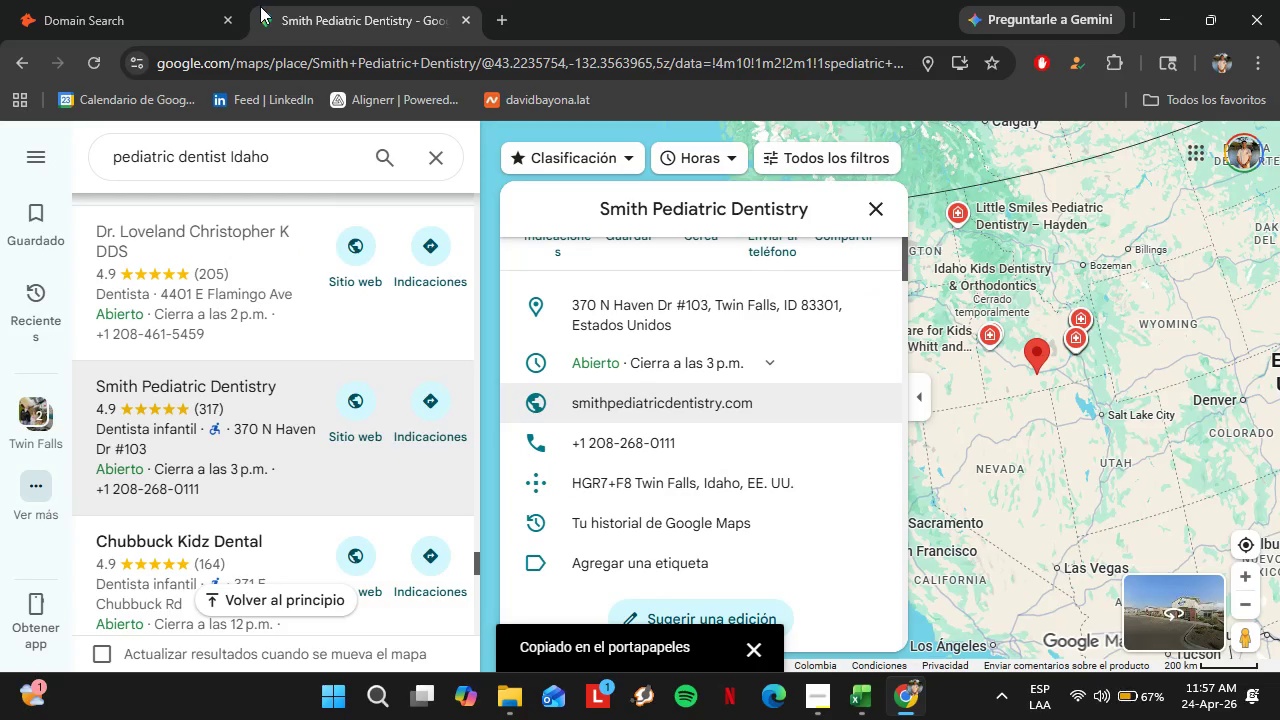 
scroll: coordinate [285, 325], scroll_direction: down, amount: 2.0
 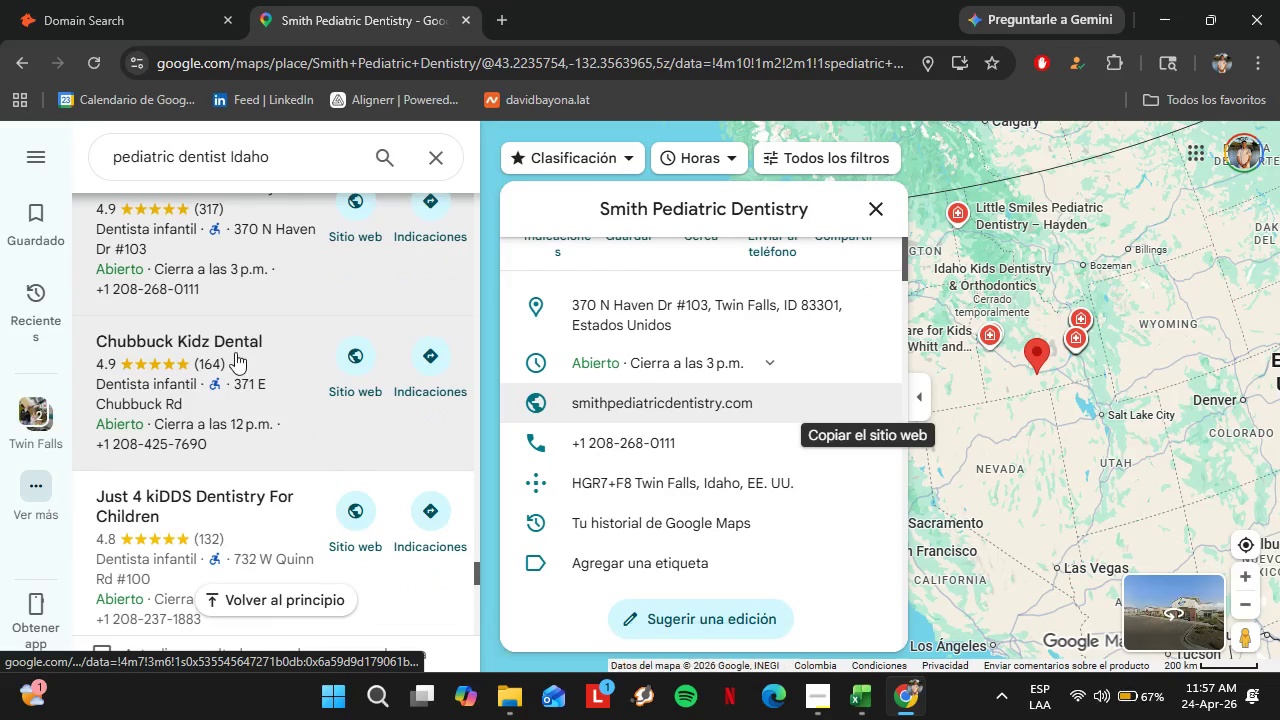 
left_click([235, 352])
 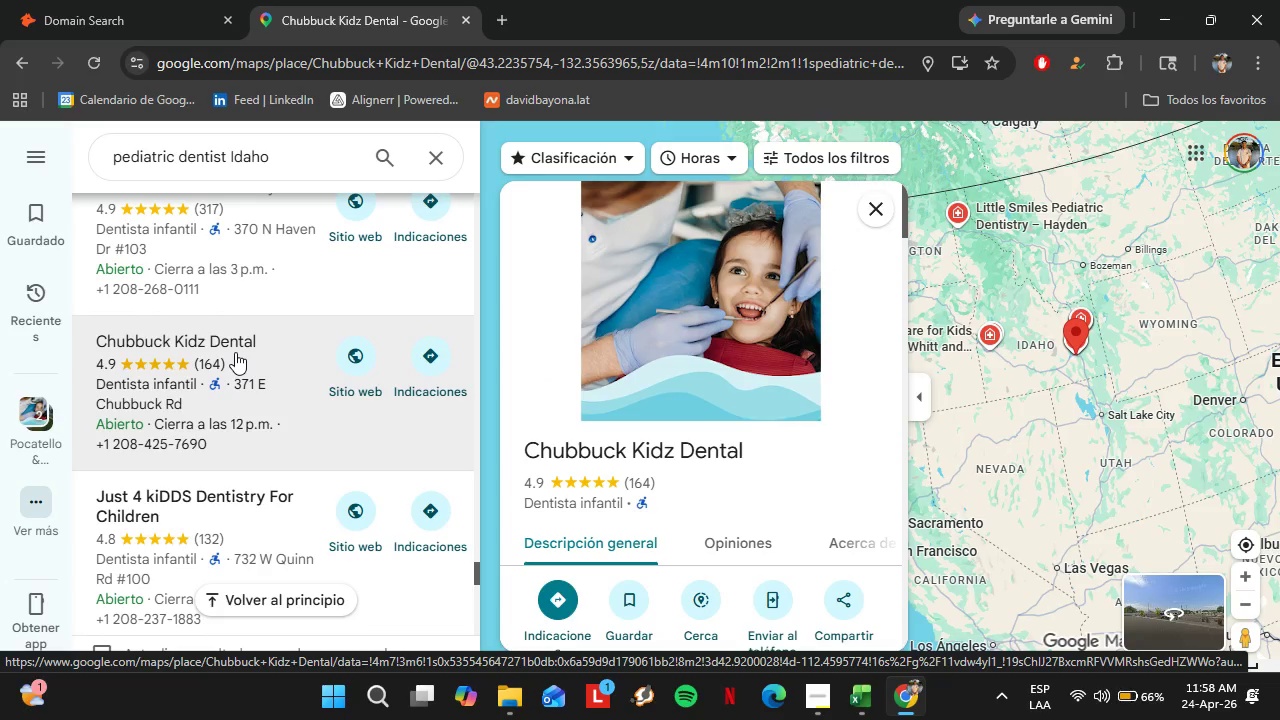 
wait(5.78)
 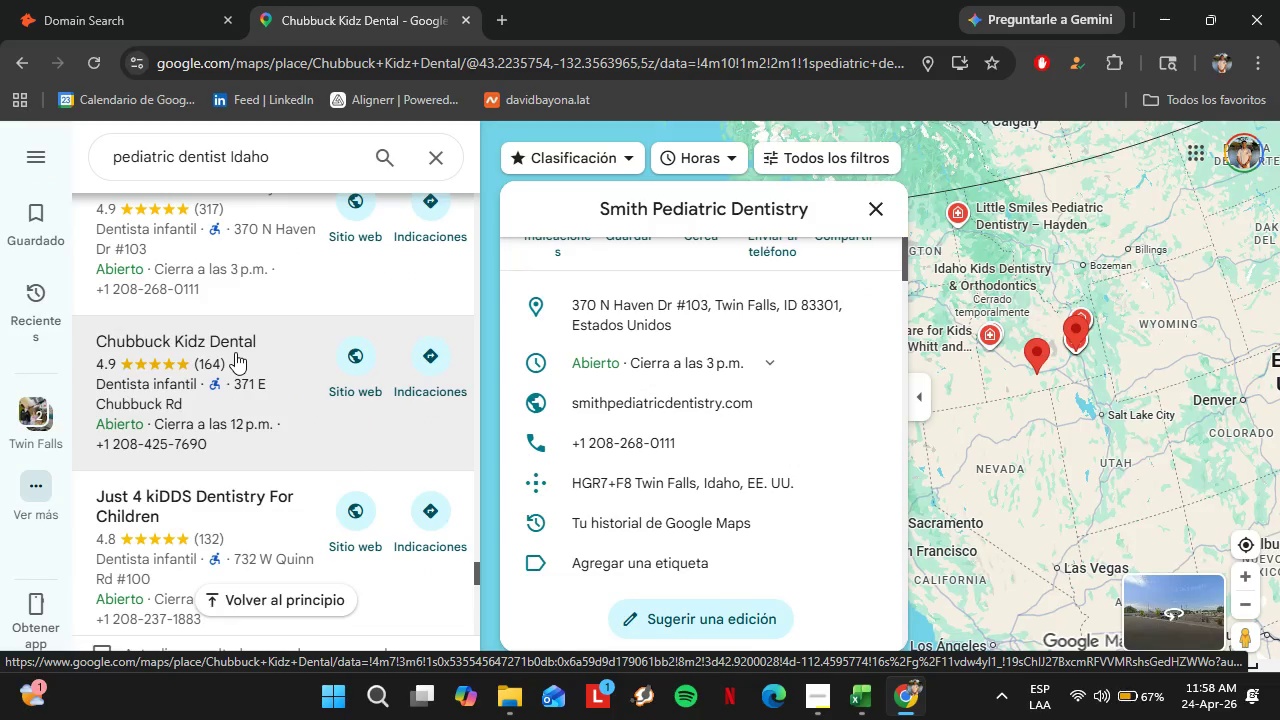 
scroll: coordinate [736, 406], scroll_direction: down, amount: 4.0
 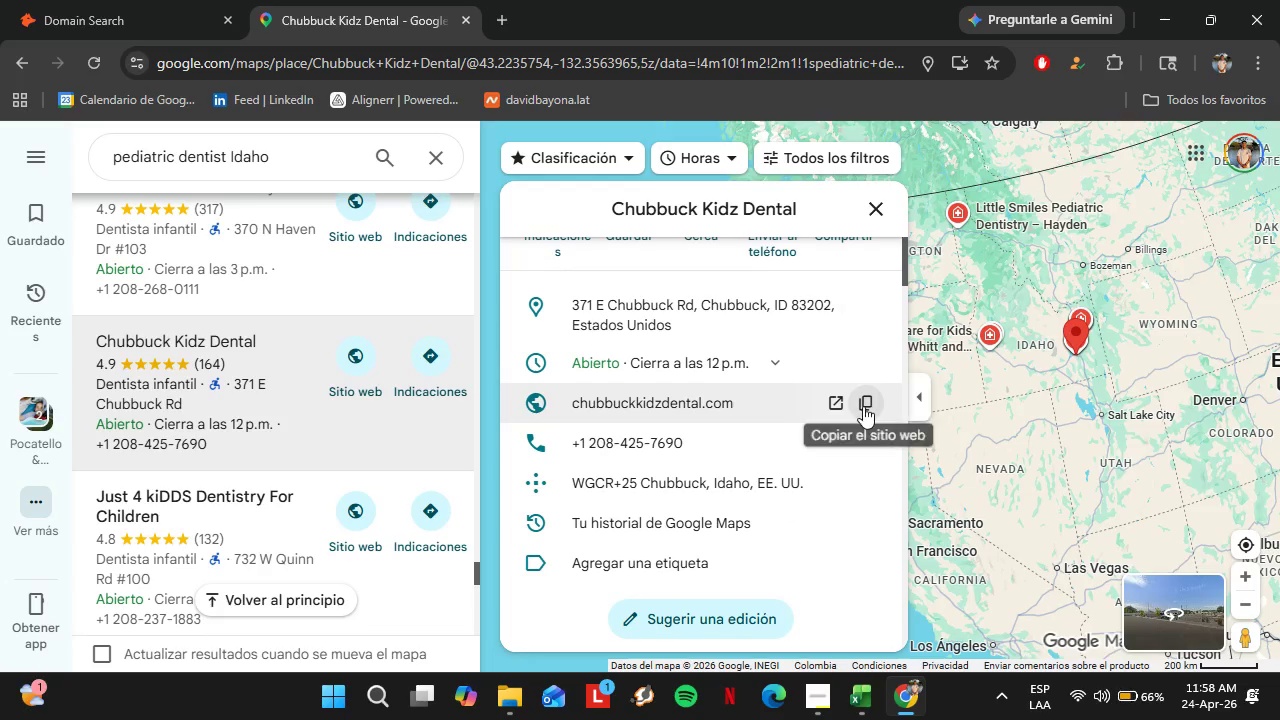 
left_click([861, 405])
 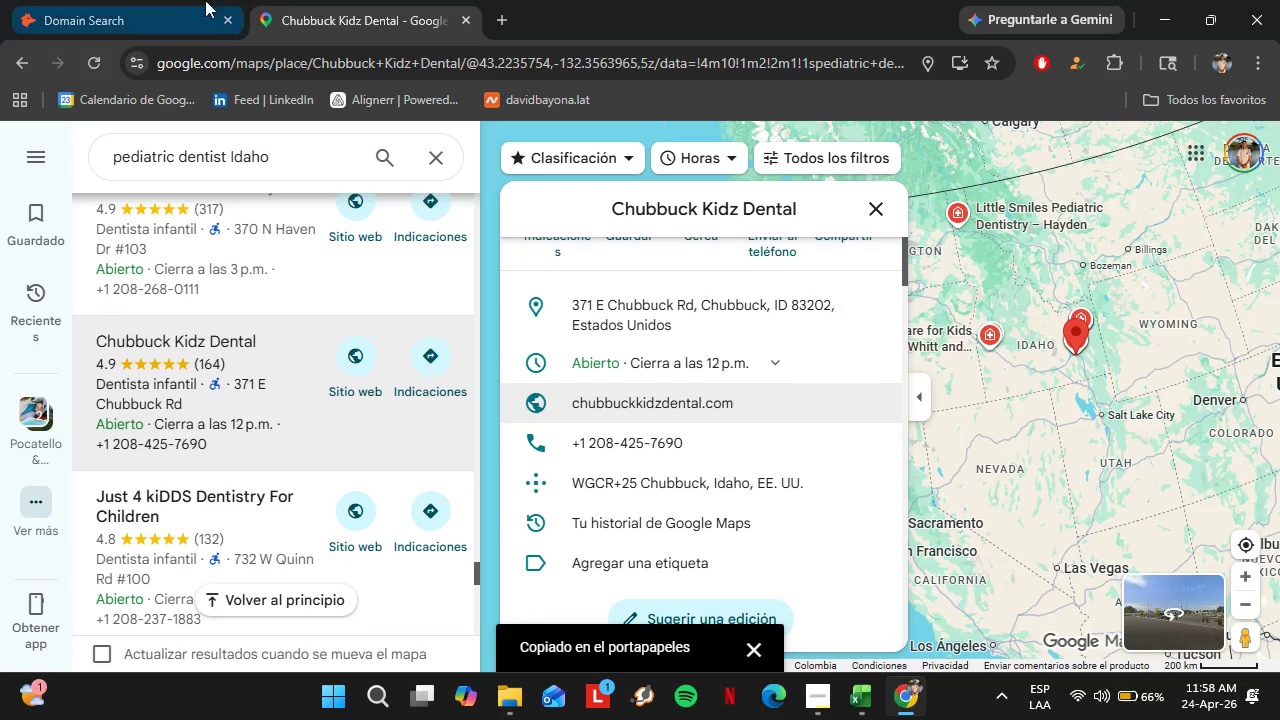 
left_click([132, 0])
 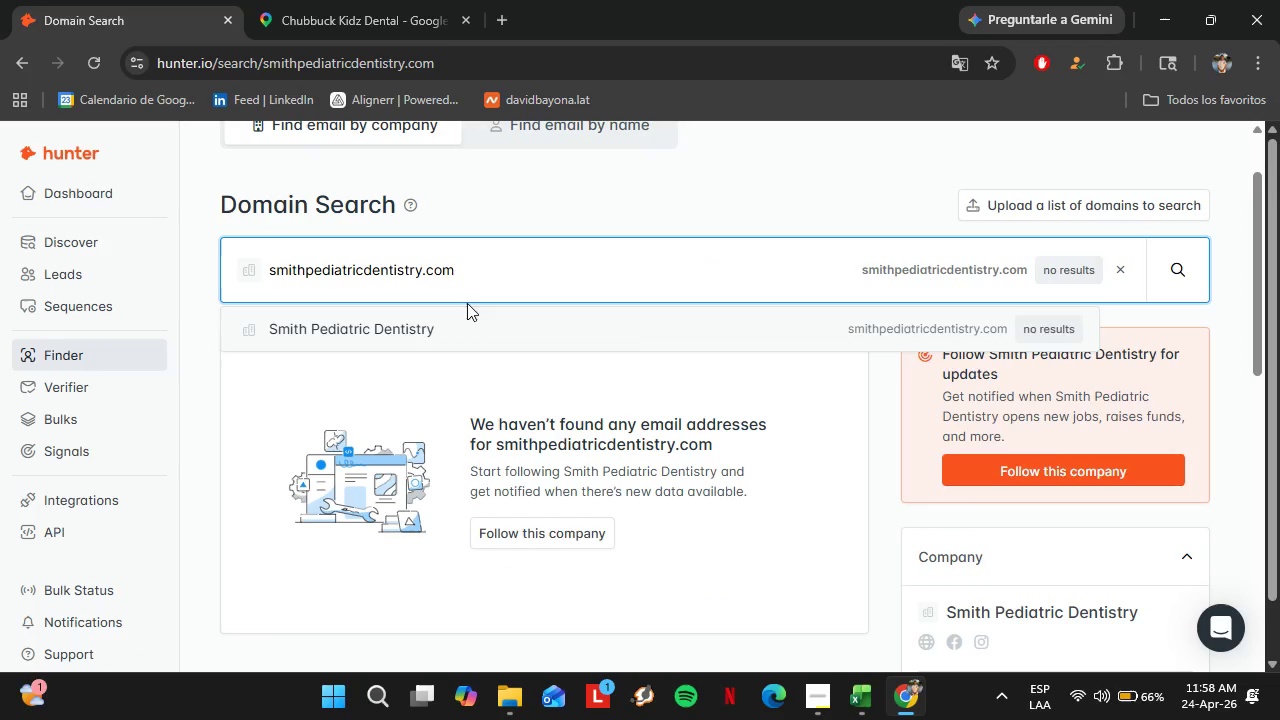 
left_click_drag(start_coordinate=[458, 287], to_coordinate=[239, 309])
 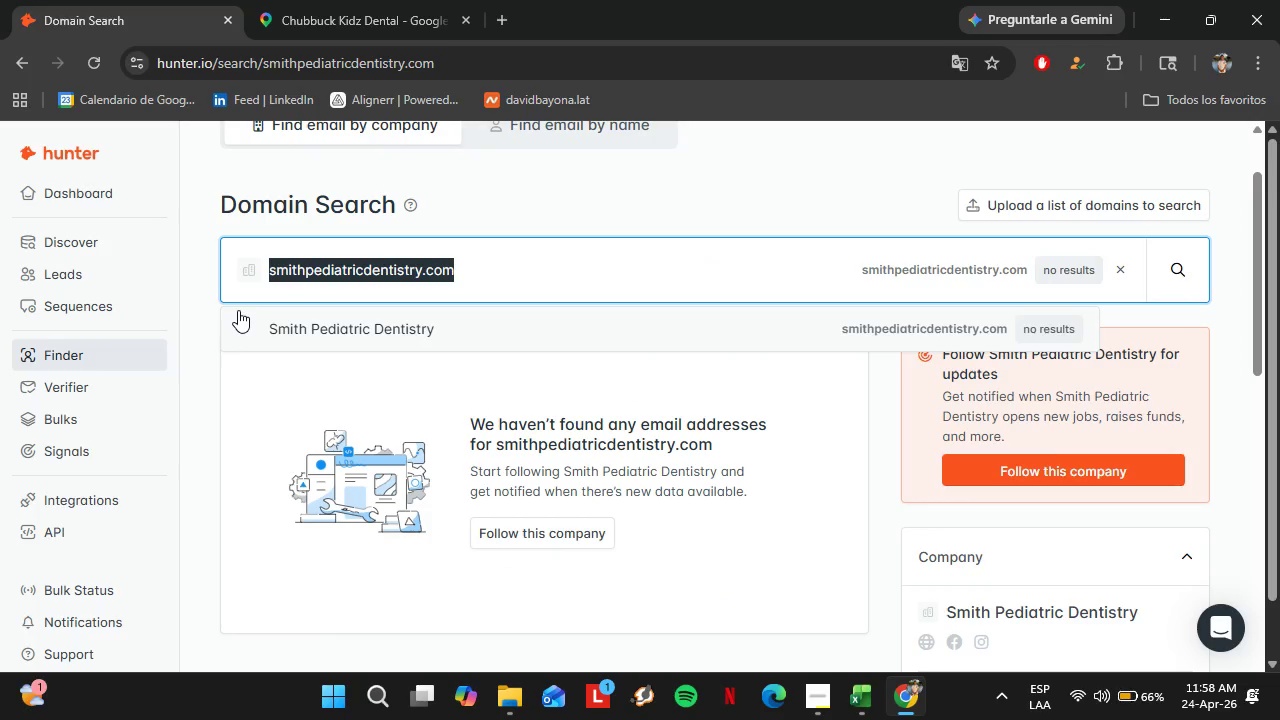 
key(Control+V)
 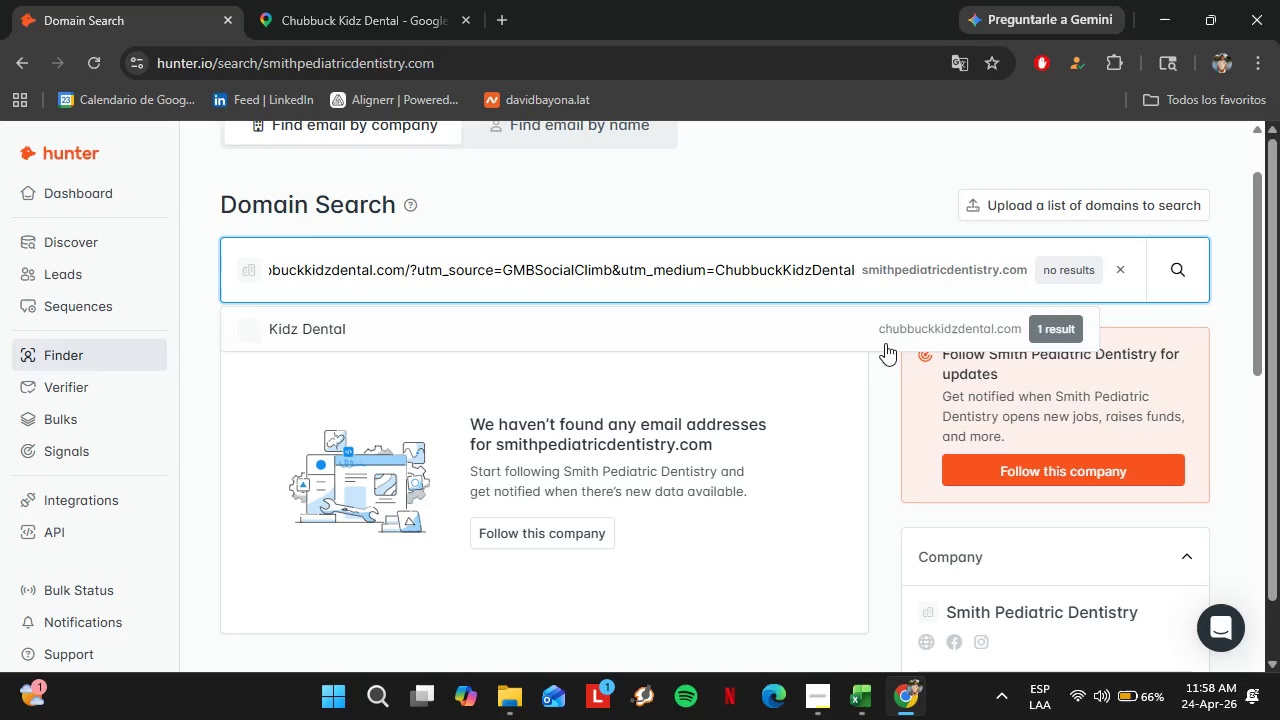 
left_click([857, 350])
 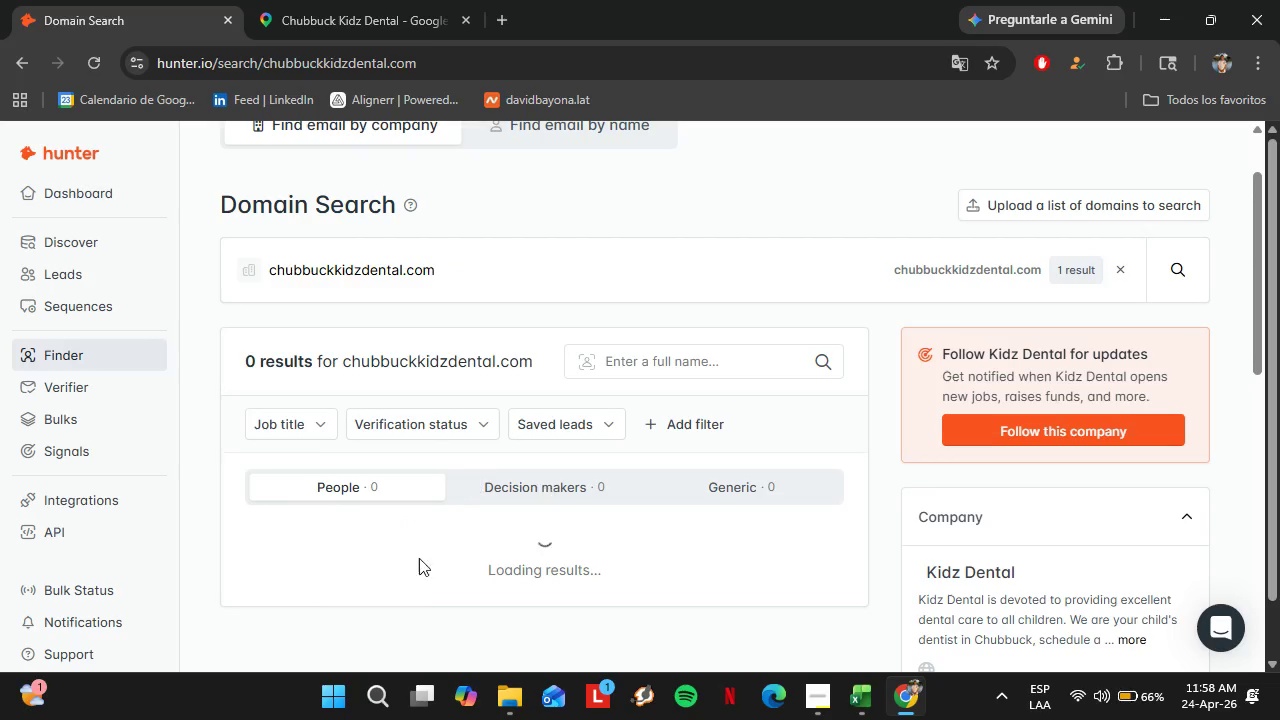 
left_click([409, 0])
 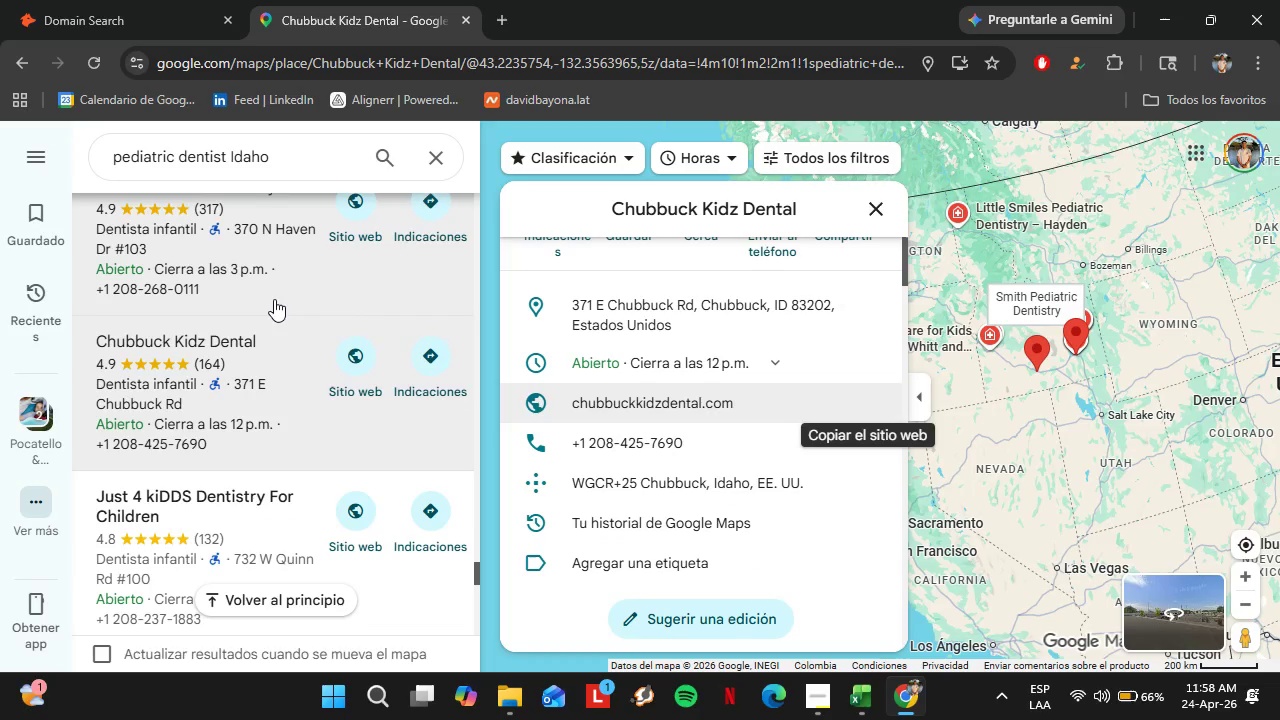 
scroll: coordinate [276, 321], scroll_direction: down, amount: 2.0
 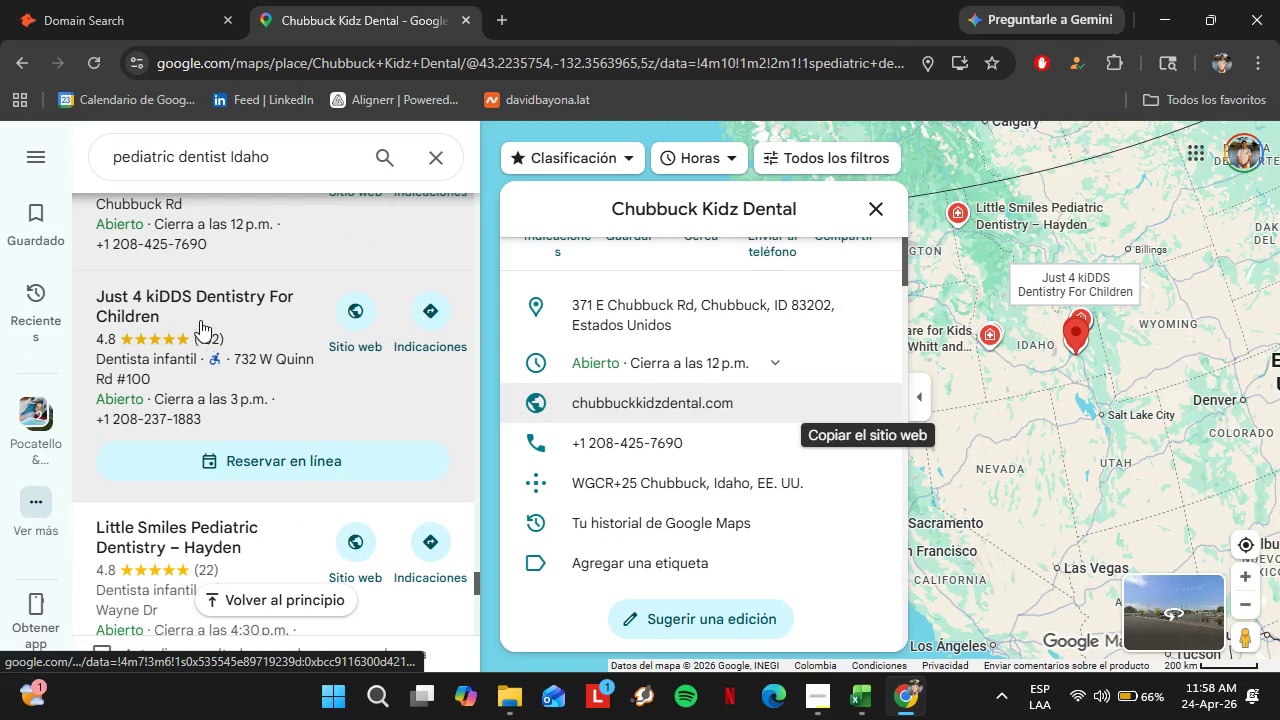 
left_click([200, 319])
 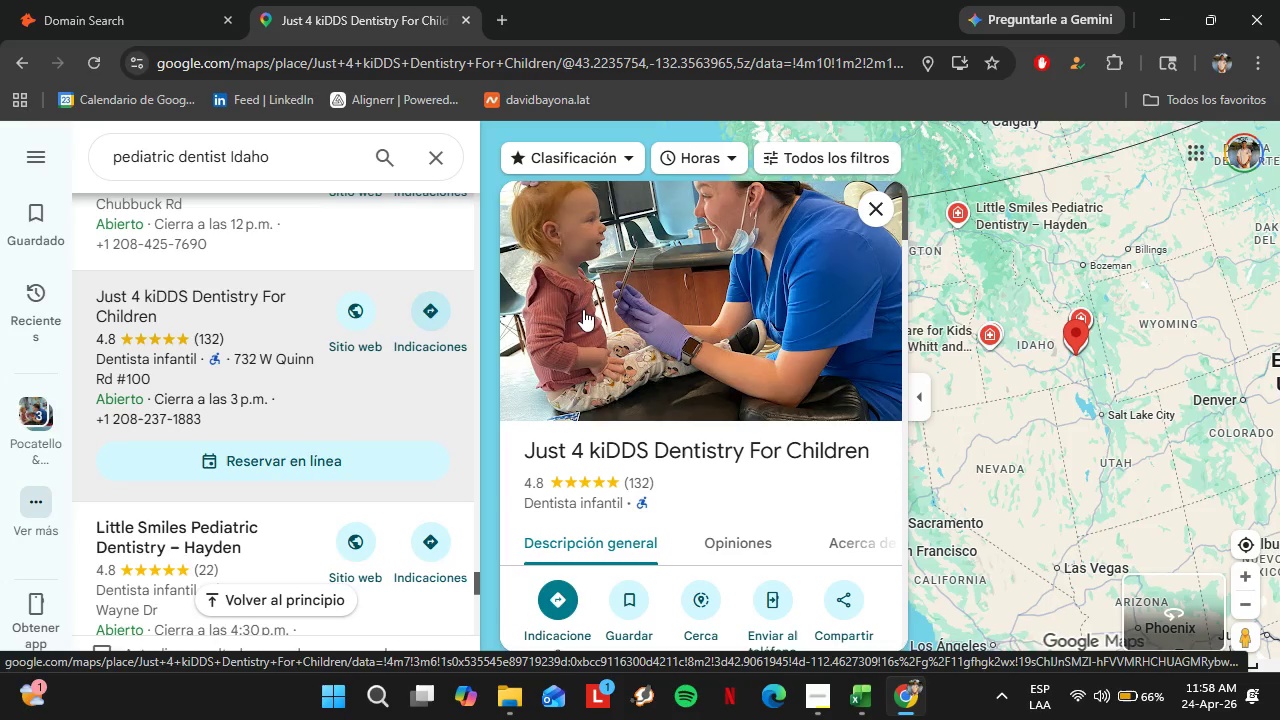 
scroll: coordinate [760, 423], scroll_direction: down, amount: 5.0
 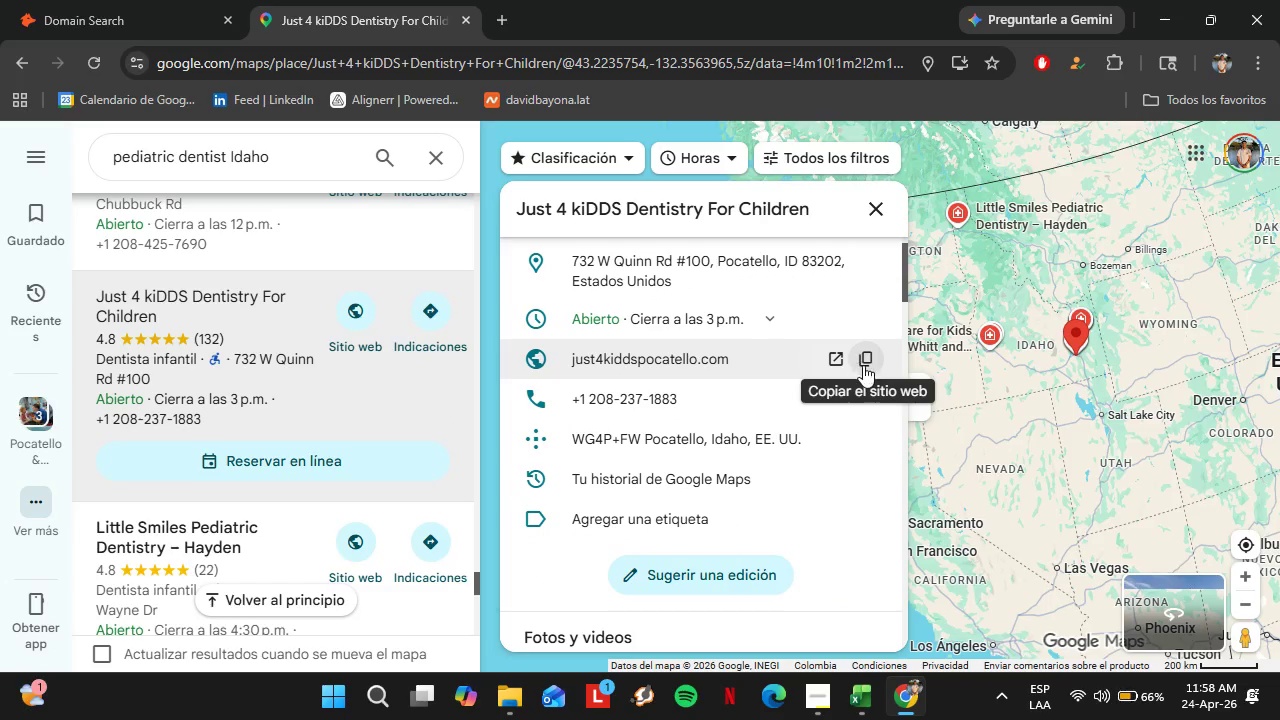 
left_click([864, 365])
 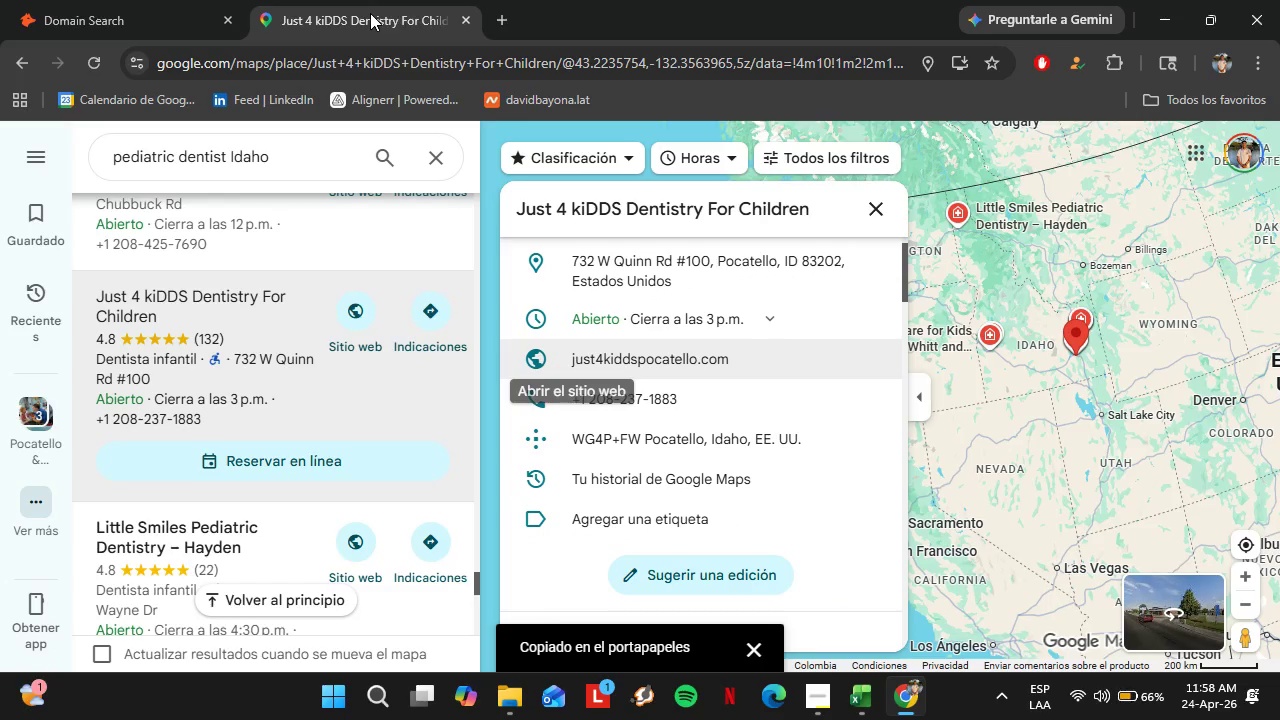 
left_click([162, 0])
 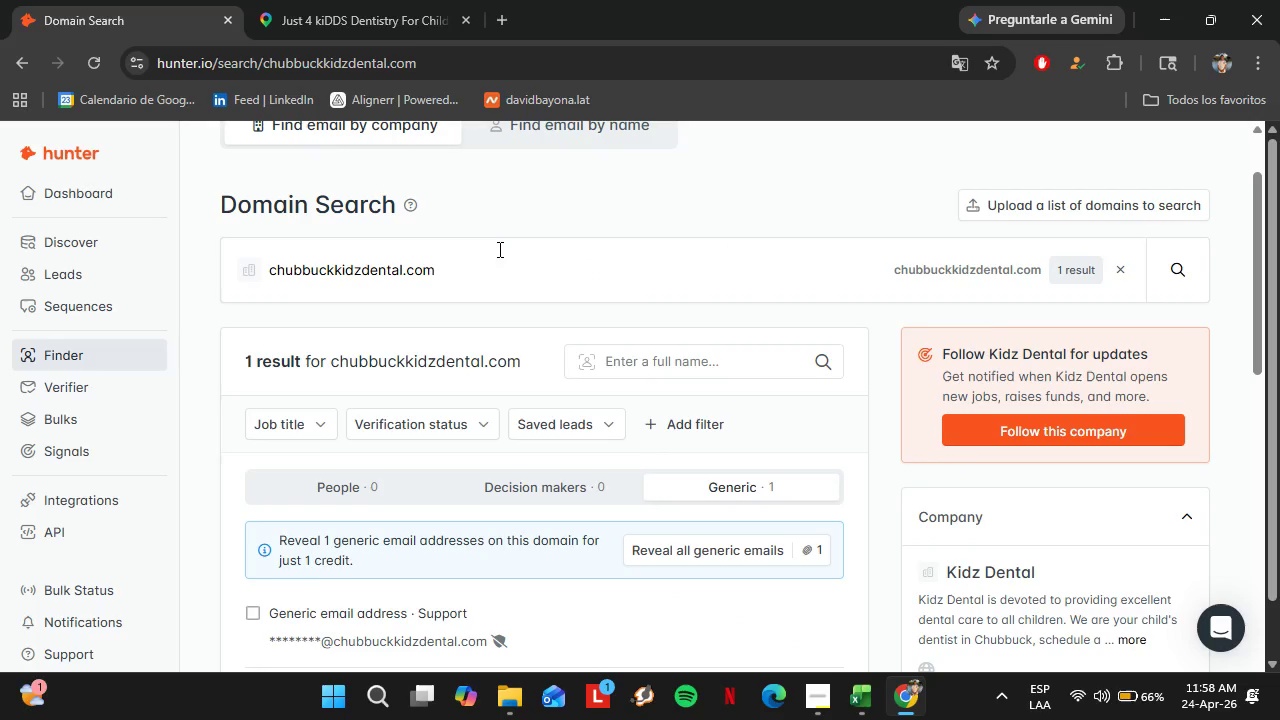 
left_click_drag(start_coordinate=[484, 245], to_coordinate=[221, 257])
 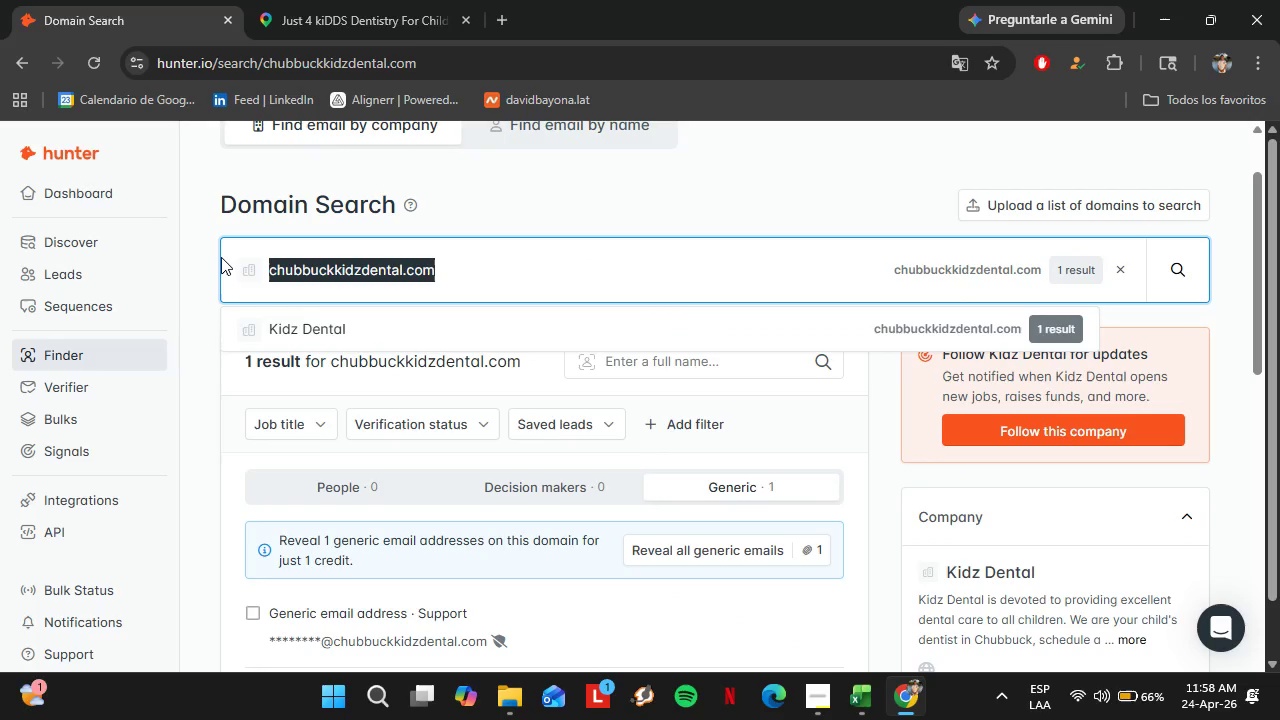 
key(Control+V)
 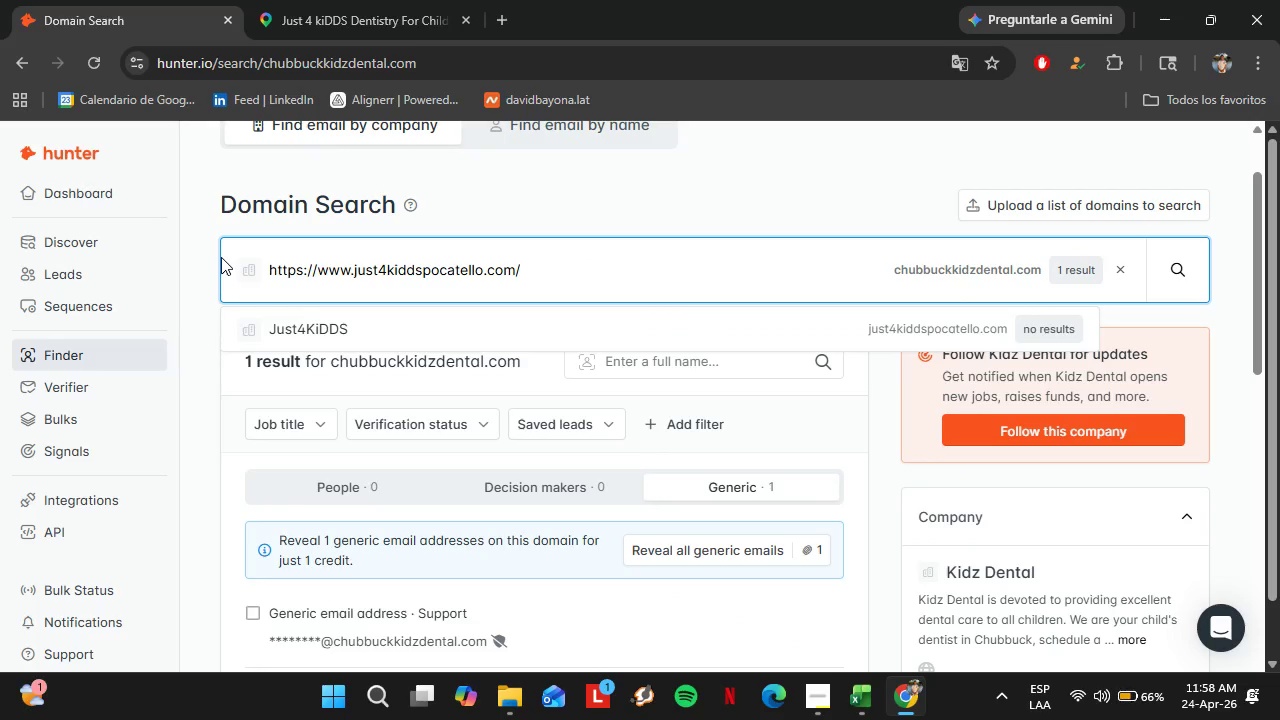 
key(Enter)
 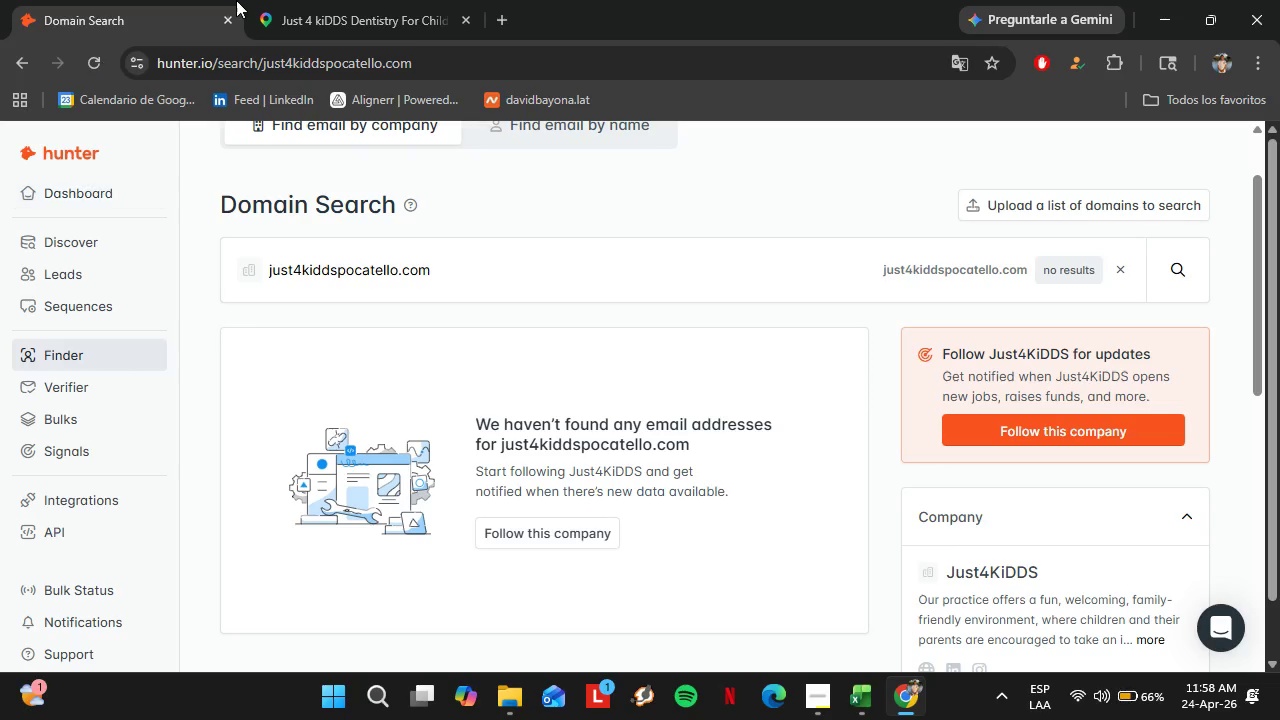 
left_click([285, 0])
 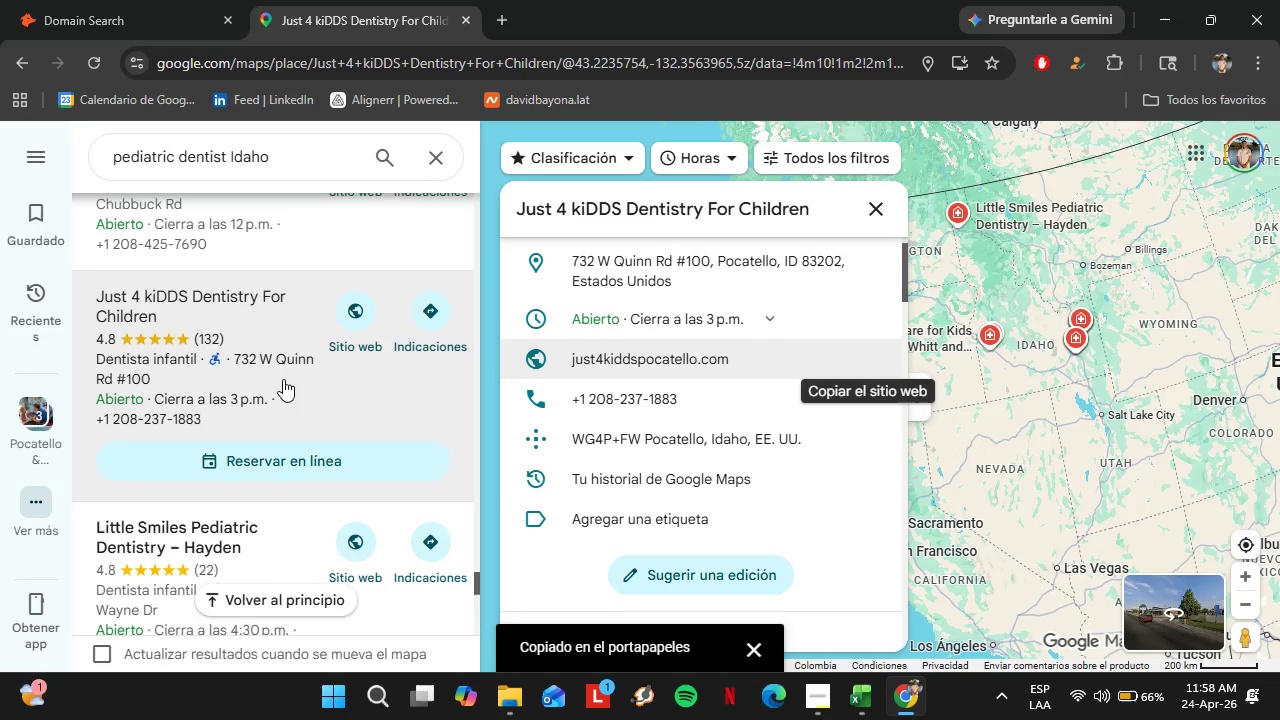 
scroll: coordinate [257, 305], scroll_direction: down, amount: 4.0
 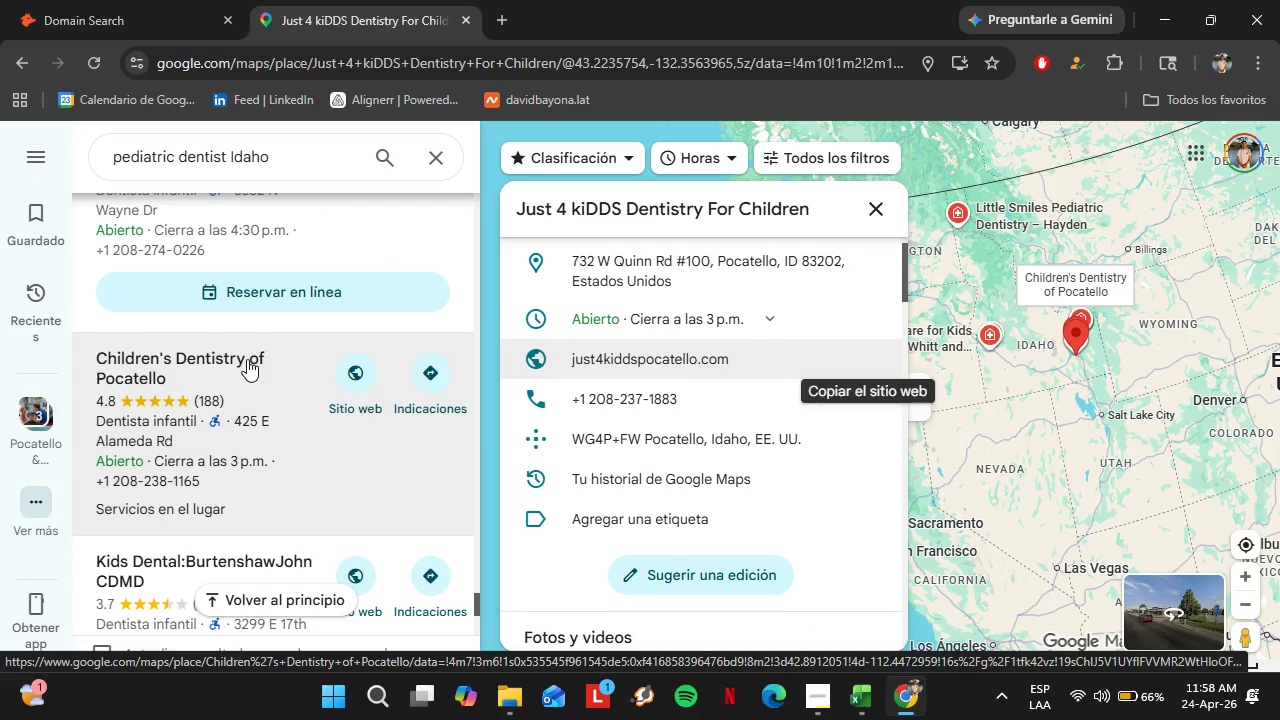 
left_click([247, 359])
 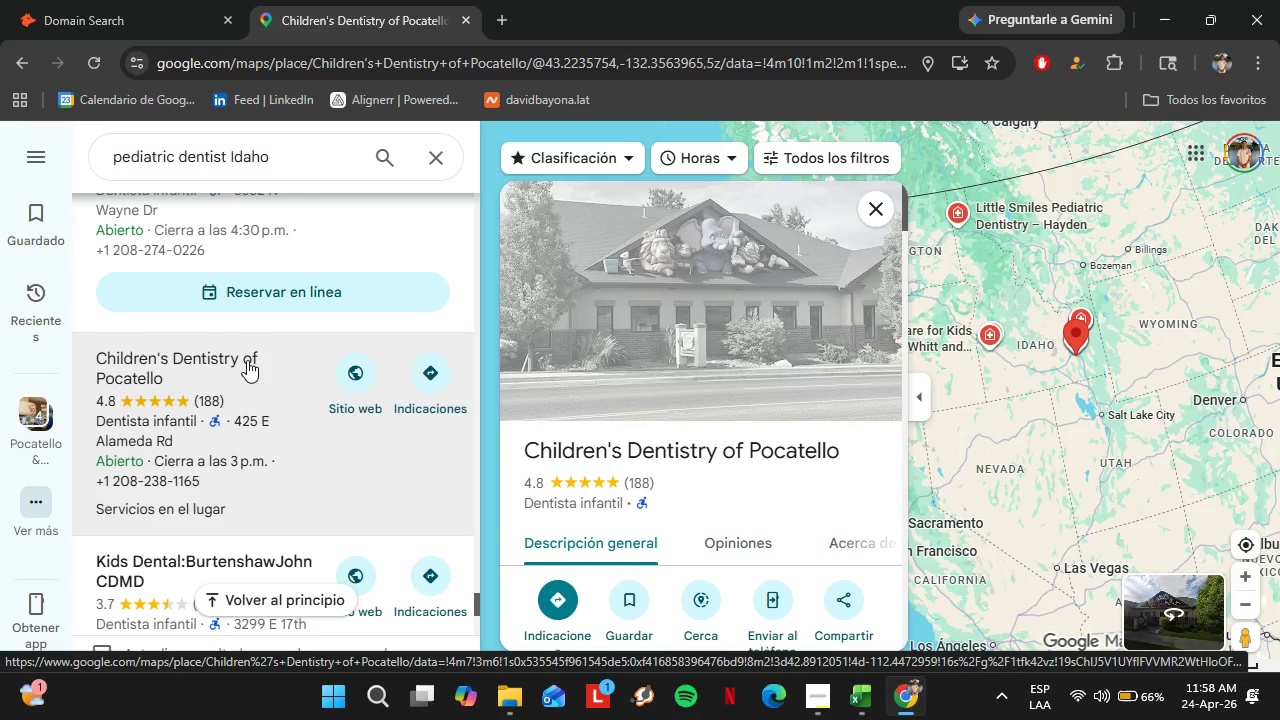 
scroll: coordinate [735, 344], scroll_direction: down, amount: 3.0
 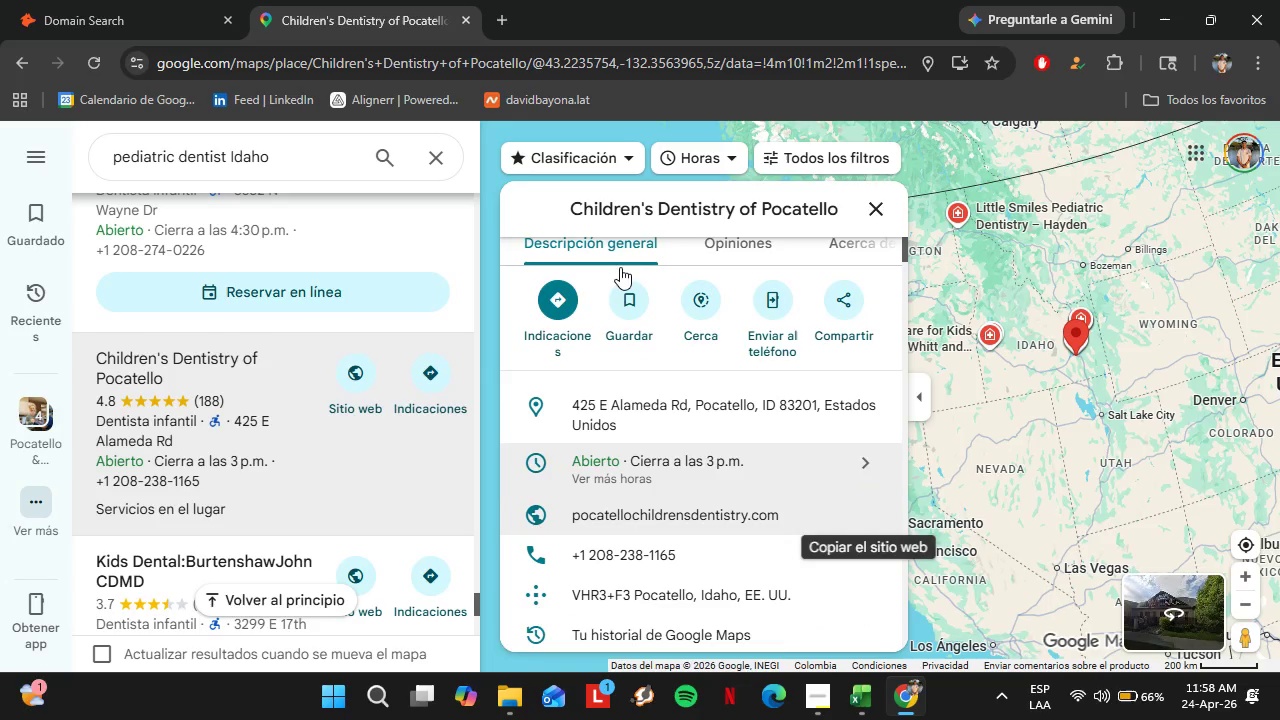 
left_click([116, 0])
 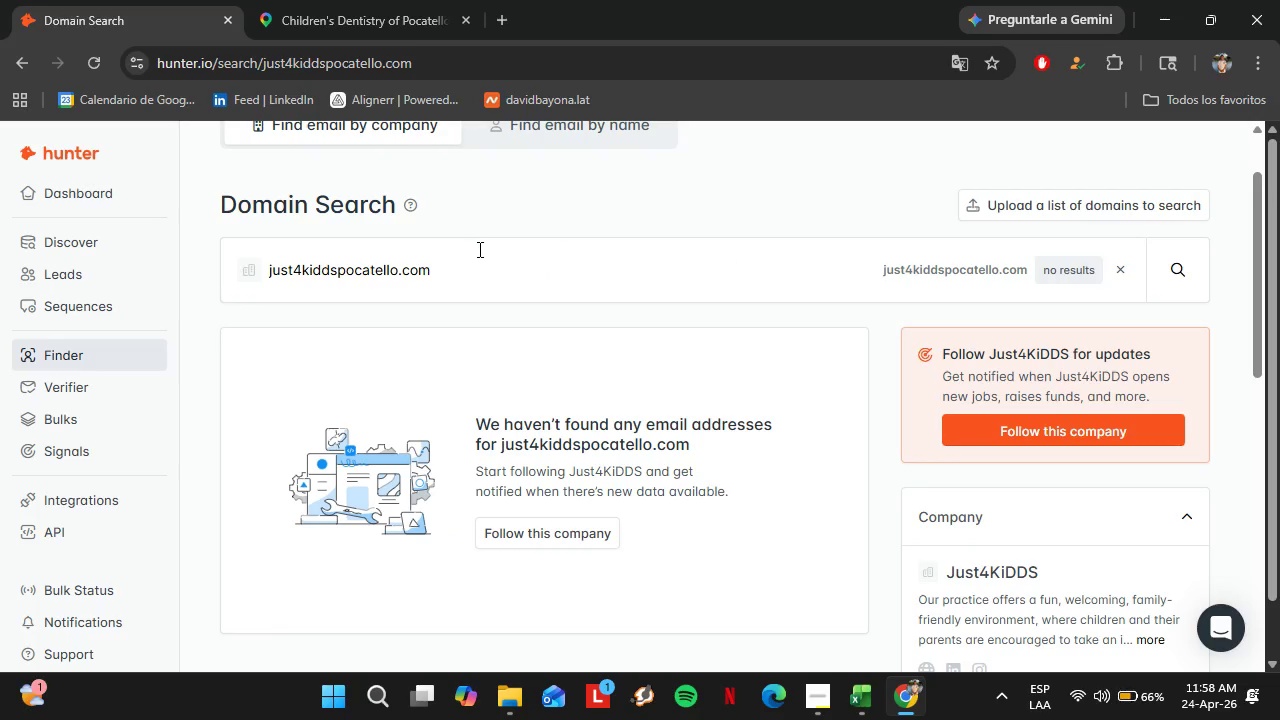 
left_click_drag(start_coordinate=[476, 261], to_coordinate=[267, 263])
 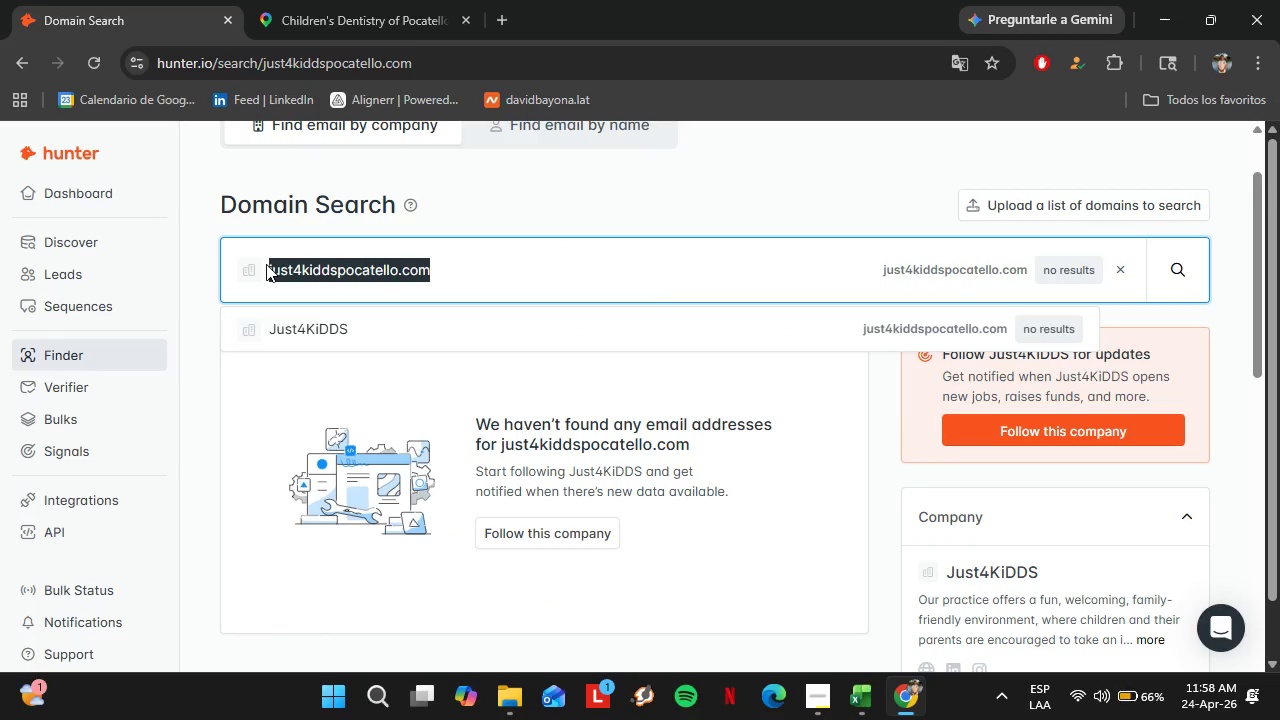 
key(Control+V)
 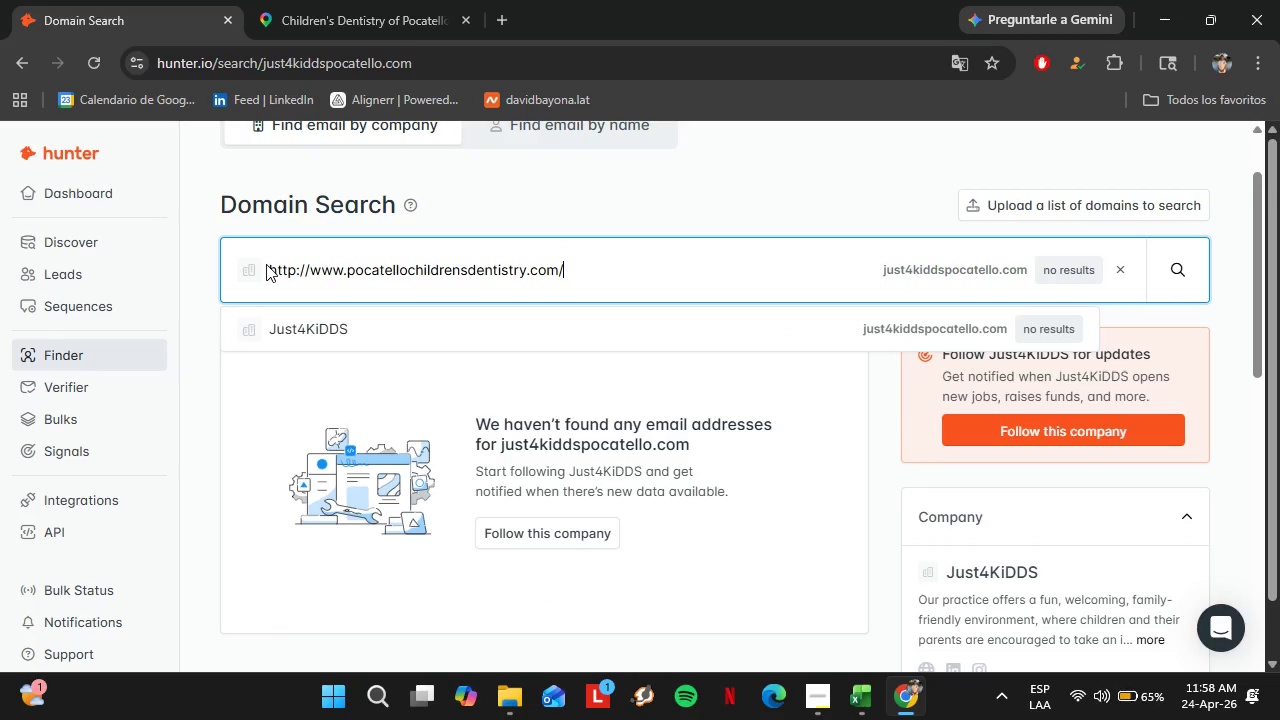 
key(Enter)
 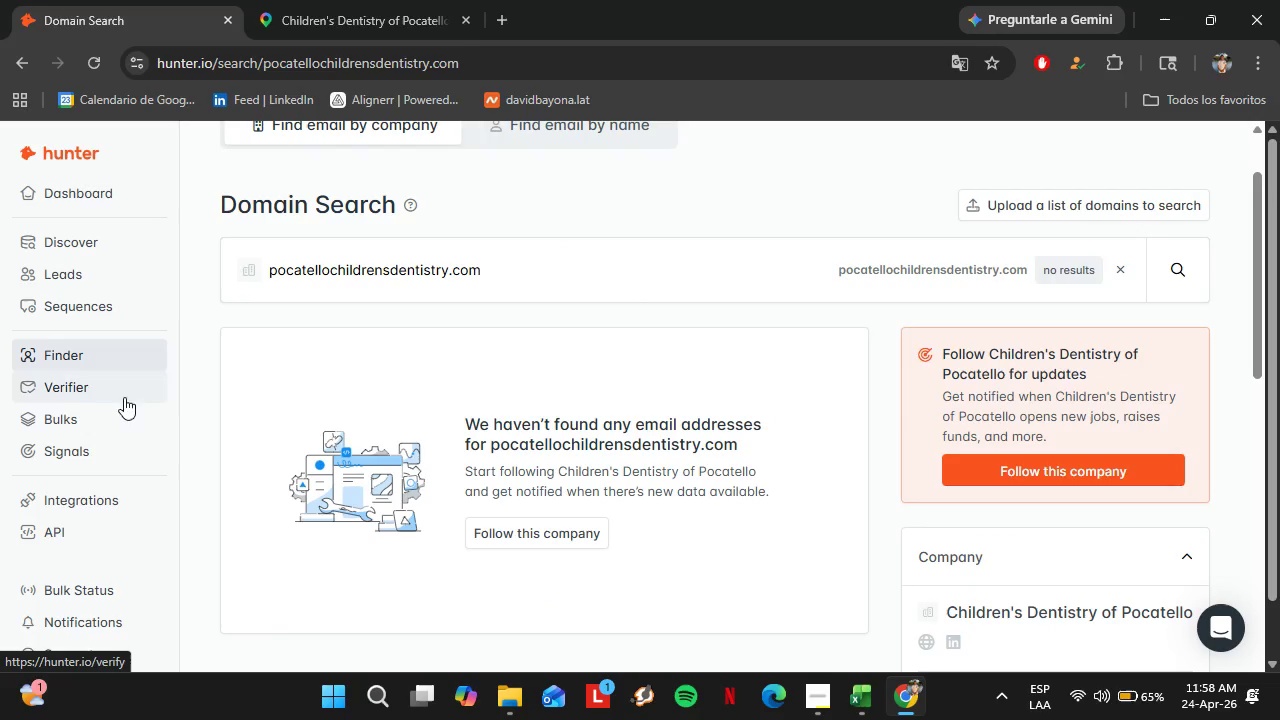 
left_click([282, 0])
 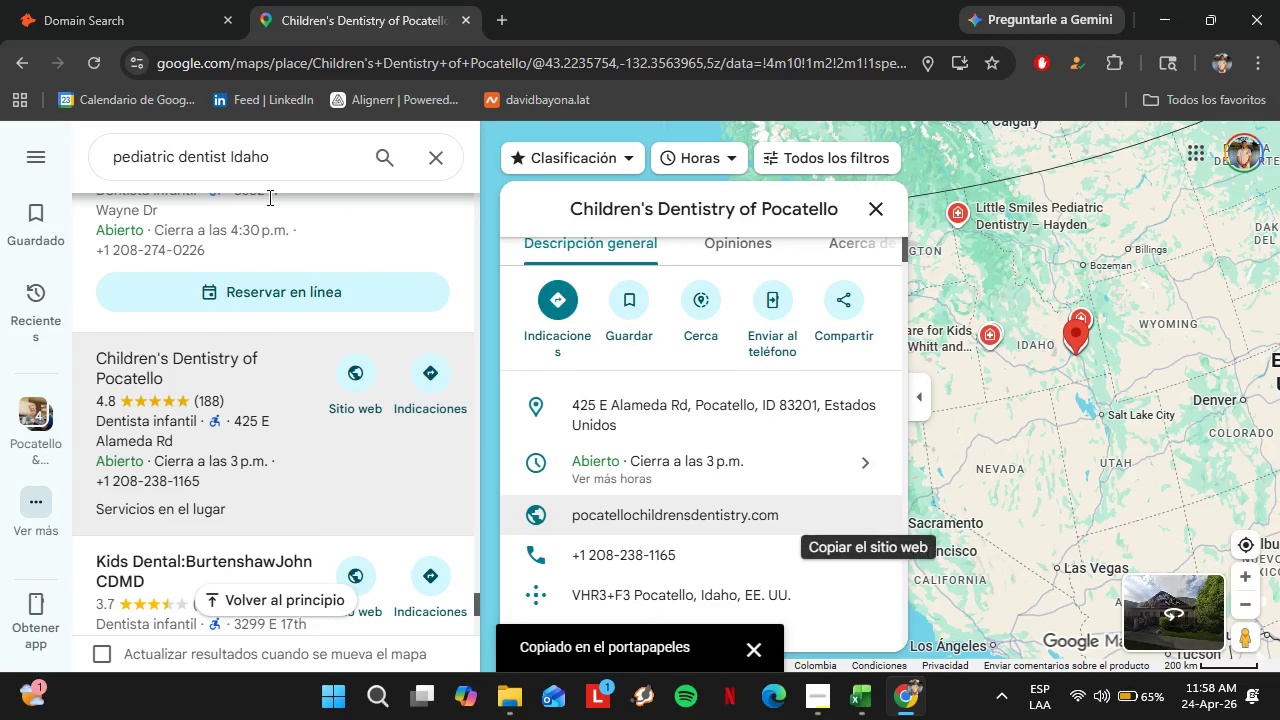 
scroll: coordinate [243, 376], scroll_direction: down, amount: 3.0
 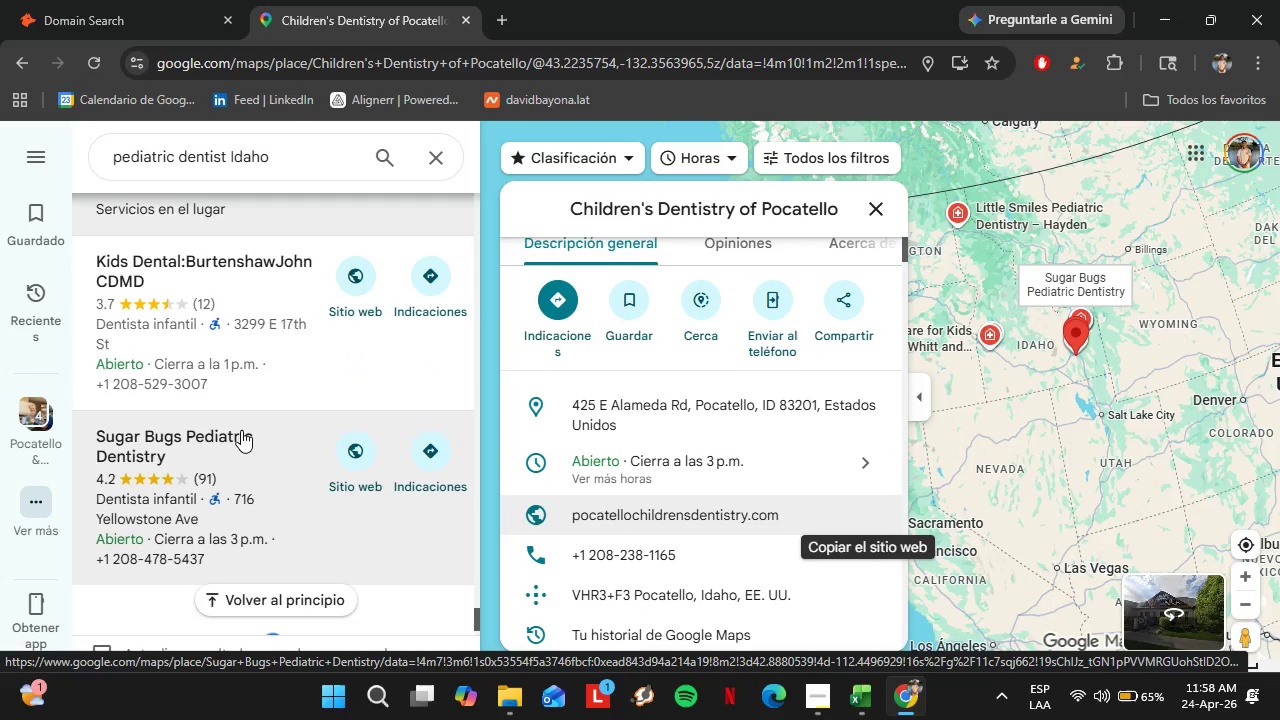 
left_click([241, 430])
 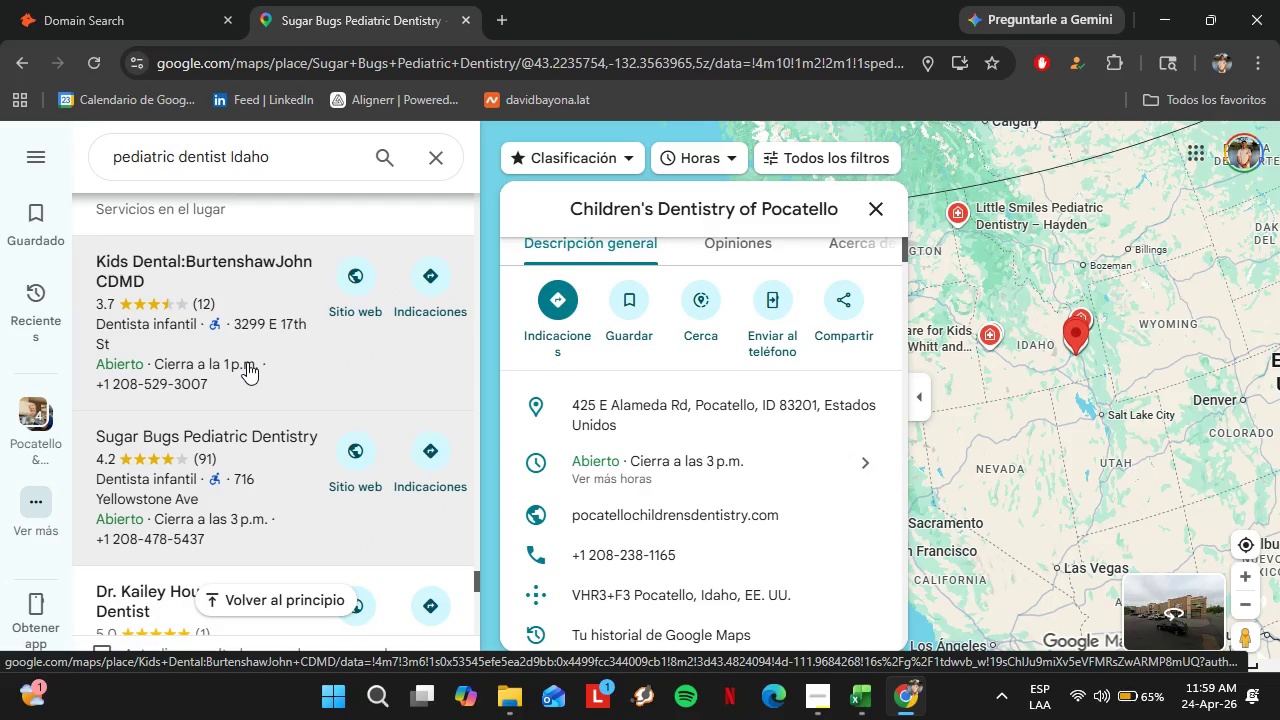 
wait(7.36)
 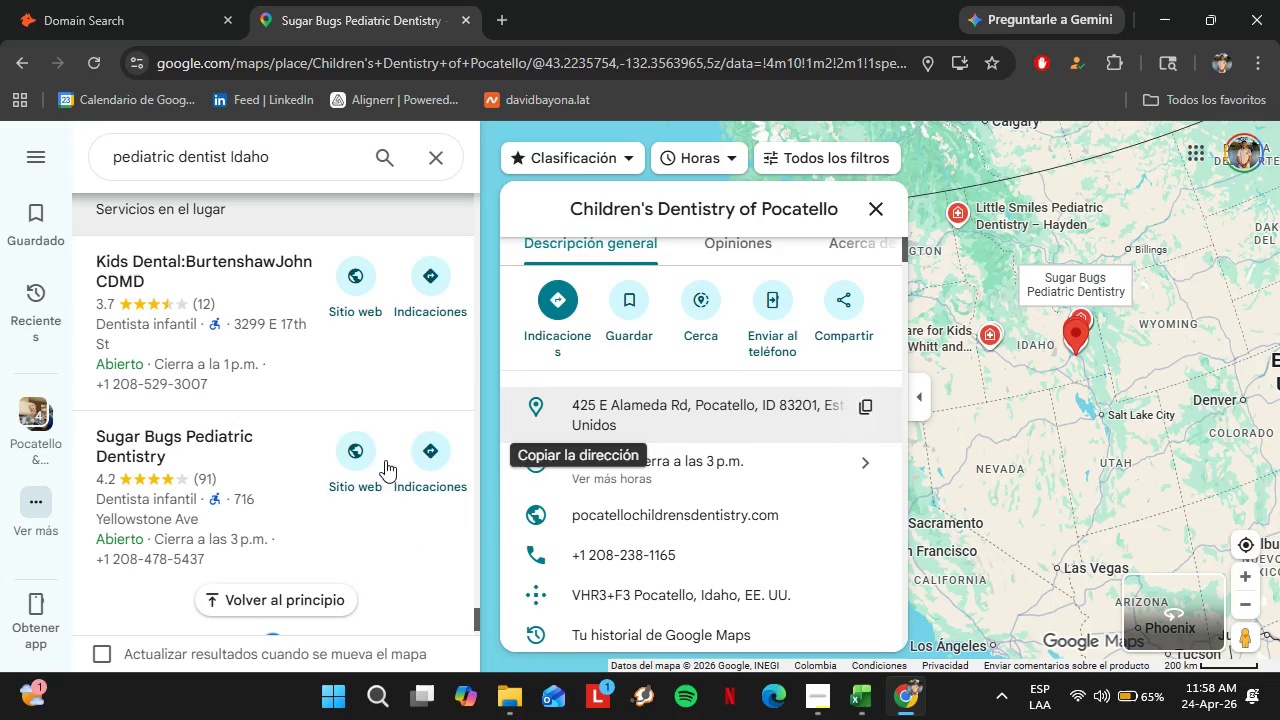 
scroll: coordinate [756, 372], scroll_direction: down, amount: 6.0
 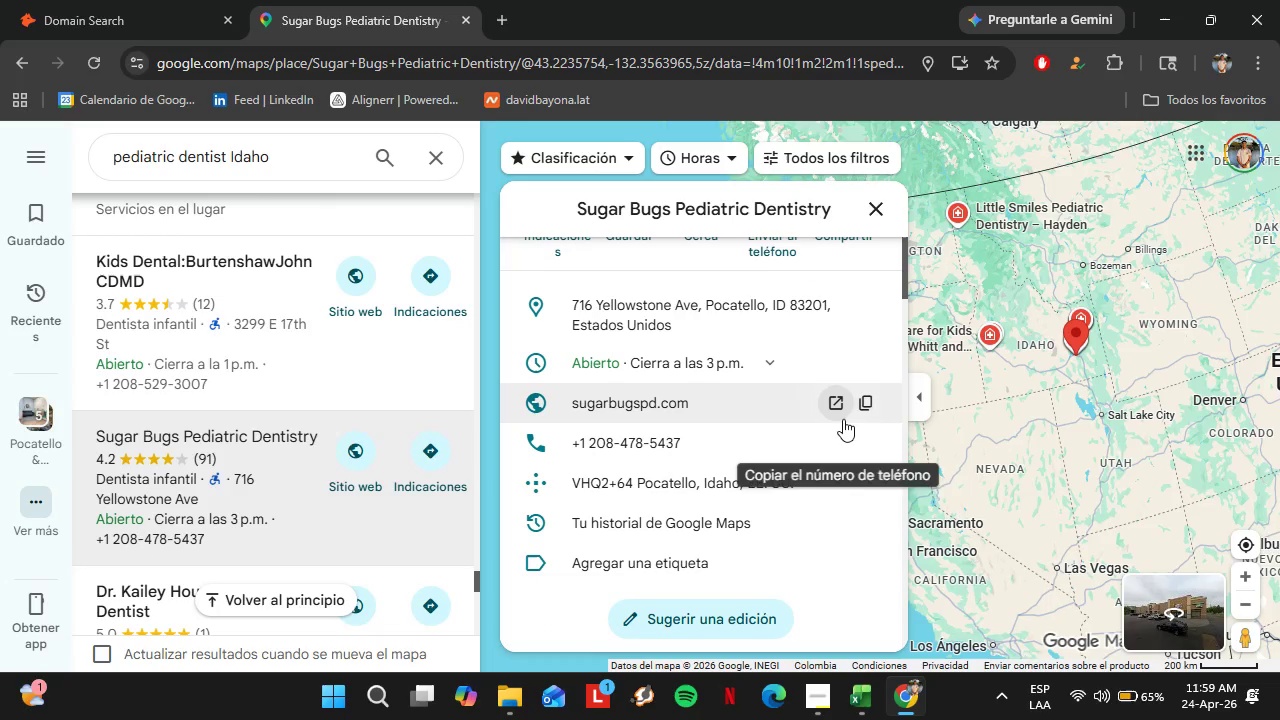 
left_click([862, 400])
 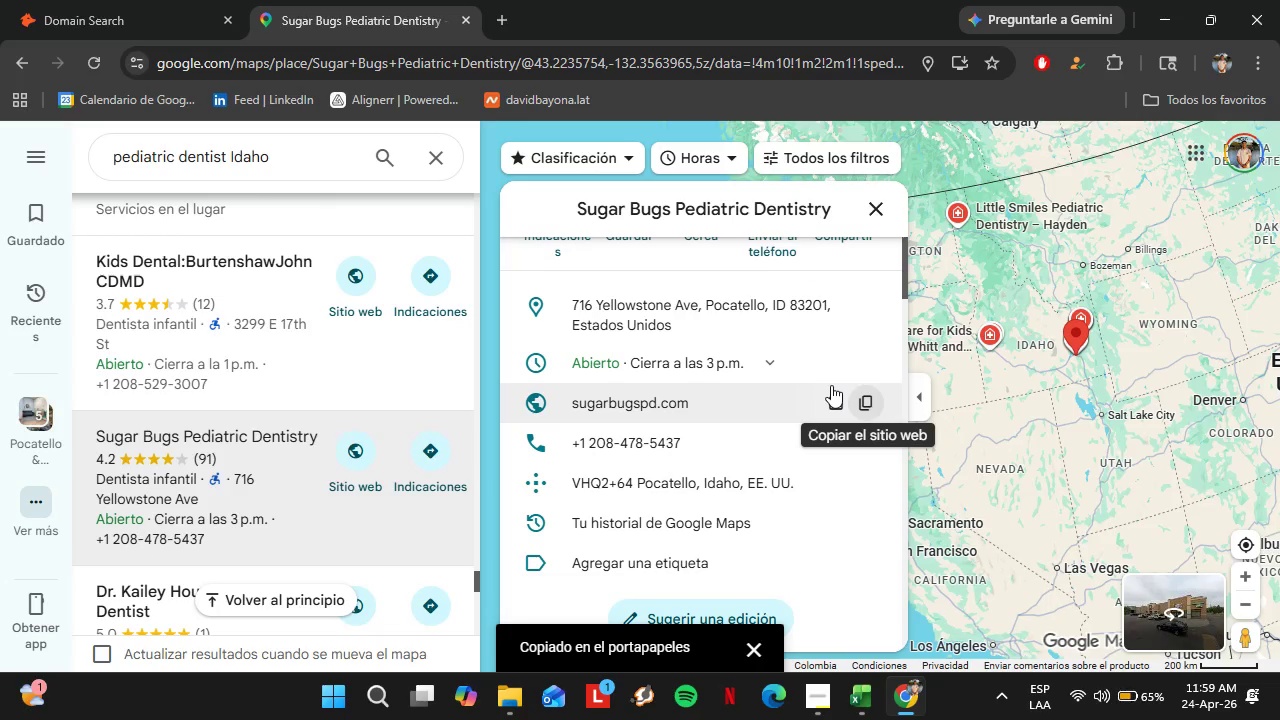 
left_click([139, 0])
 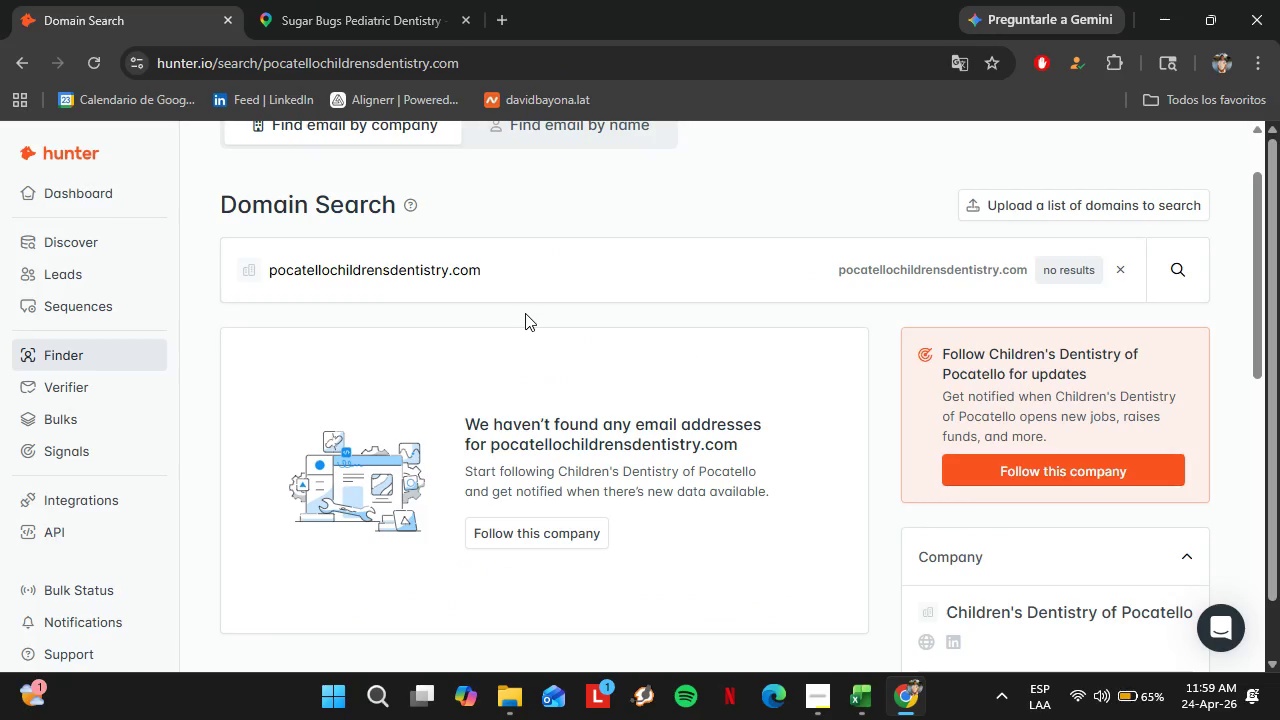 
left_click_drag(start_coordinate=[526, 277], to_coordinate=[257, 249])
 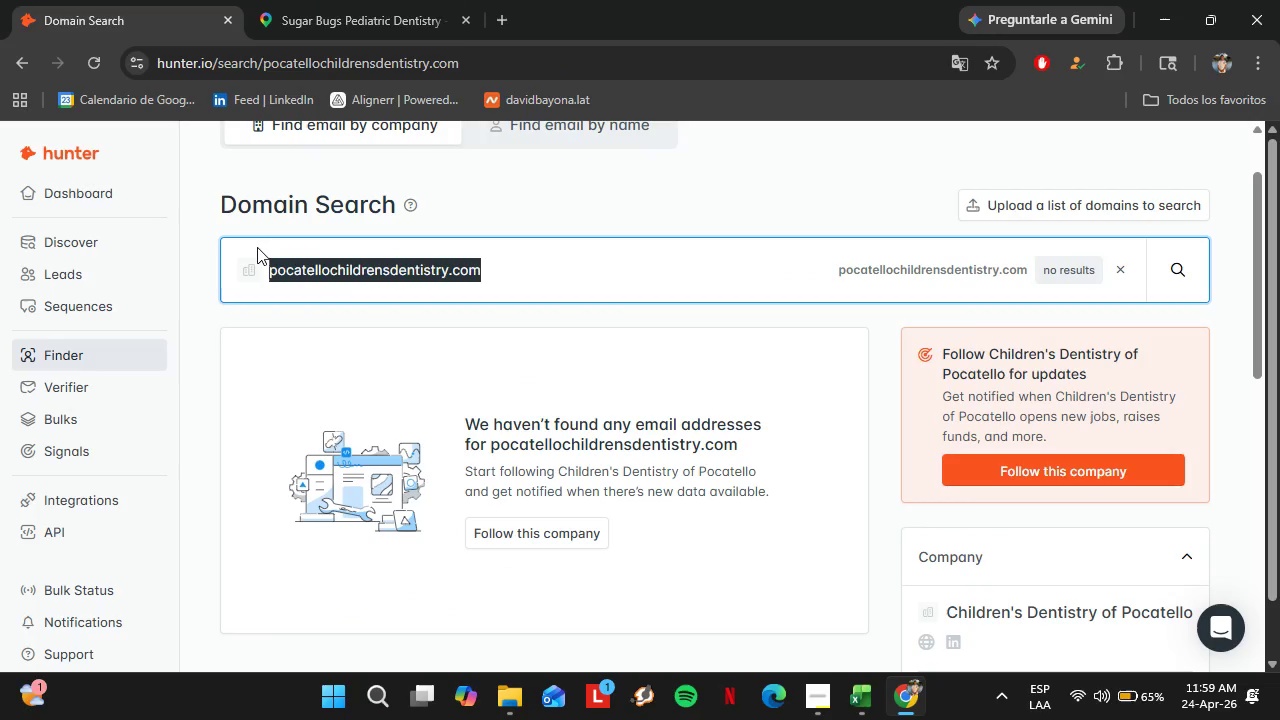 
key(Control+ControlLeft)
 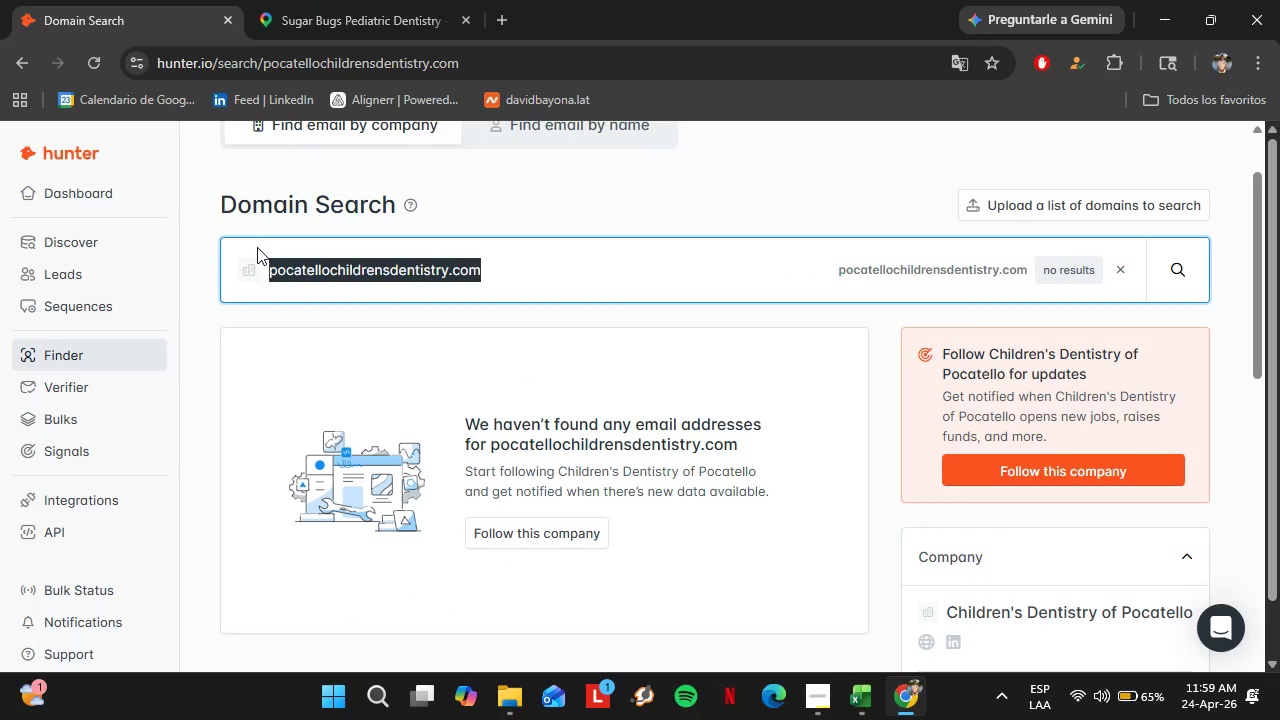 
key(Control+V)
 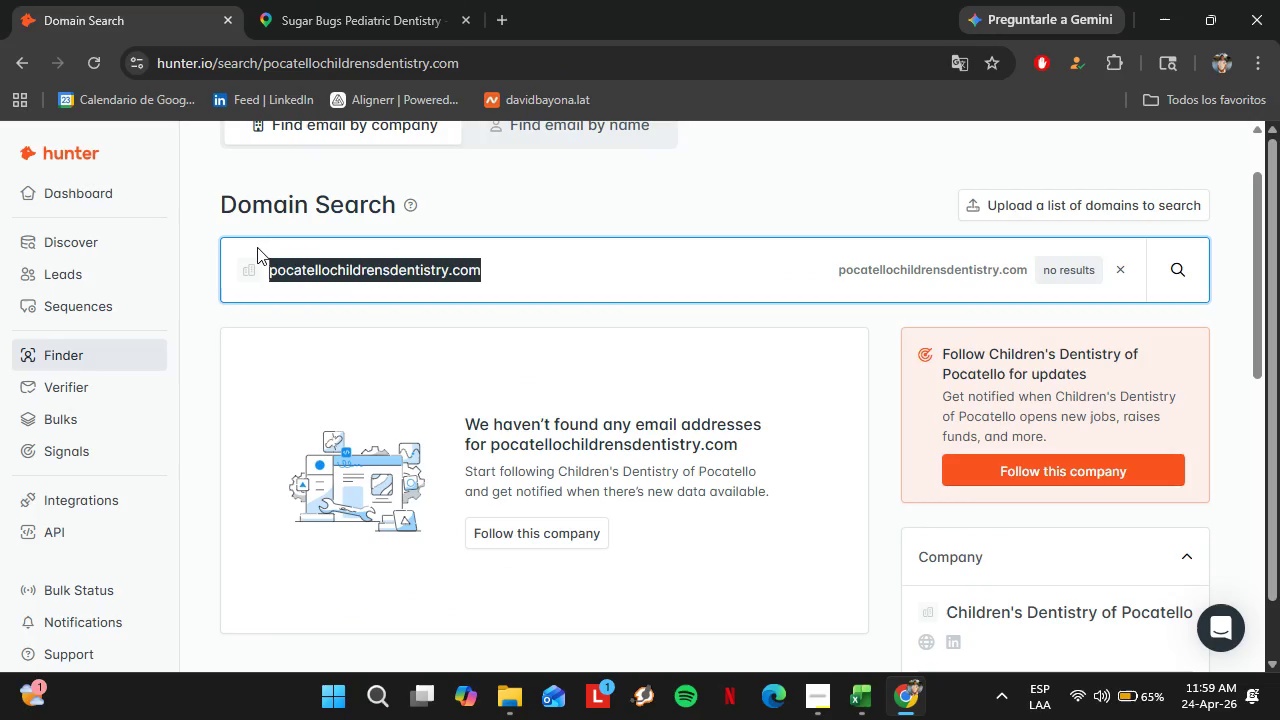 
key(Enter)
 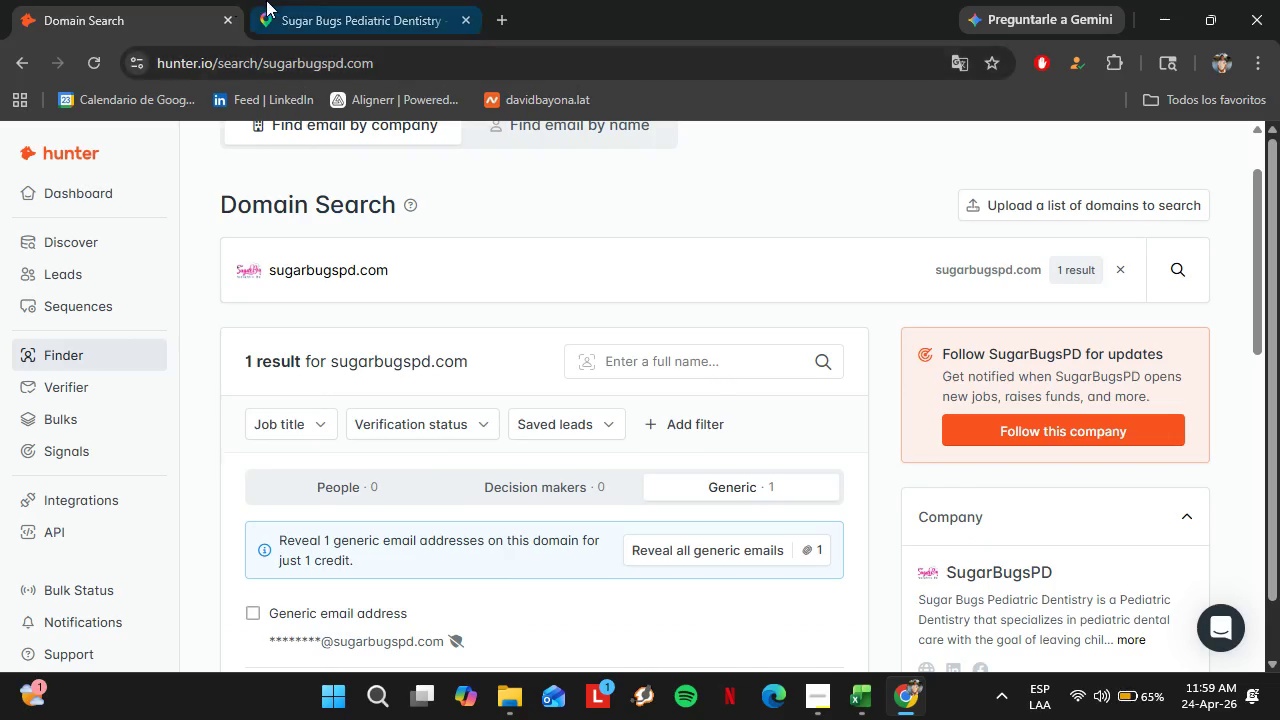 
scroll: coordinate [269, 304], scroll_direction: down, amount: 5.0
 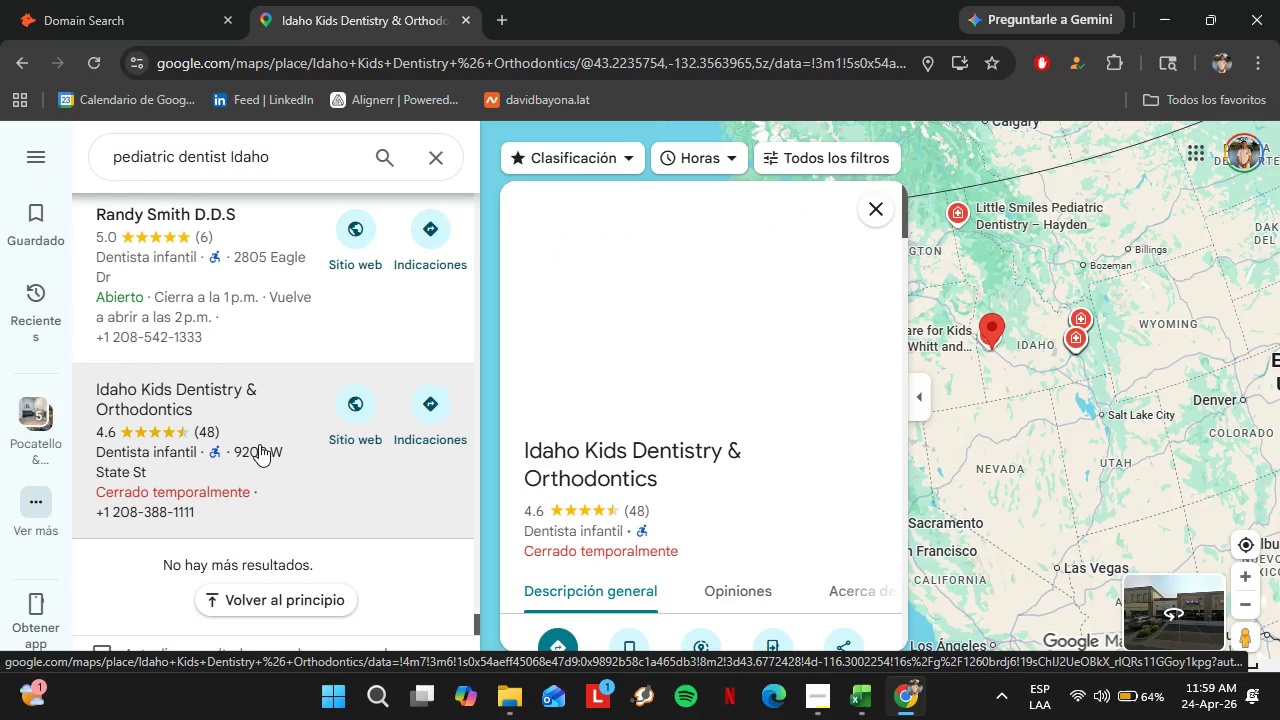 
wait(12.09)
 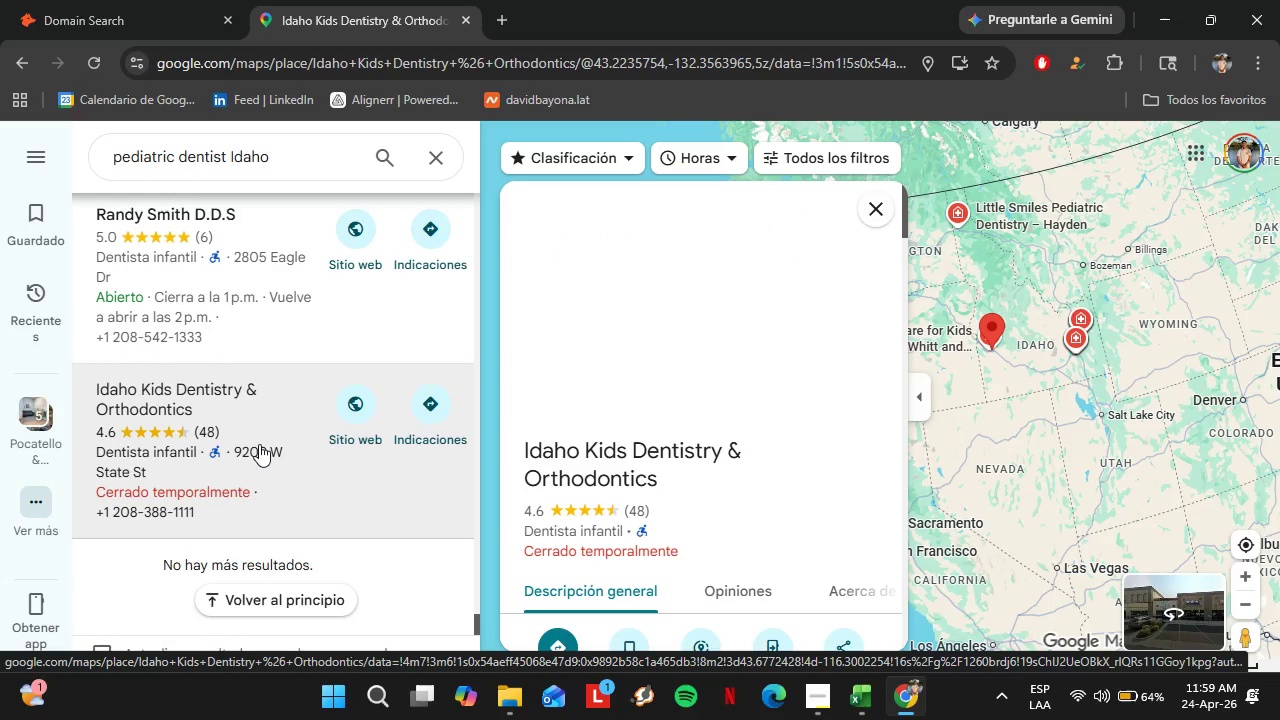 
scroll: coordinate [790, 435], scroll_direction: down, amount: 3.0
 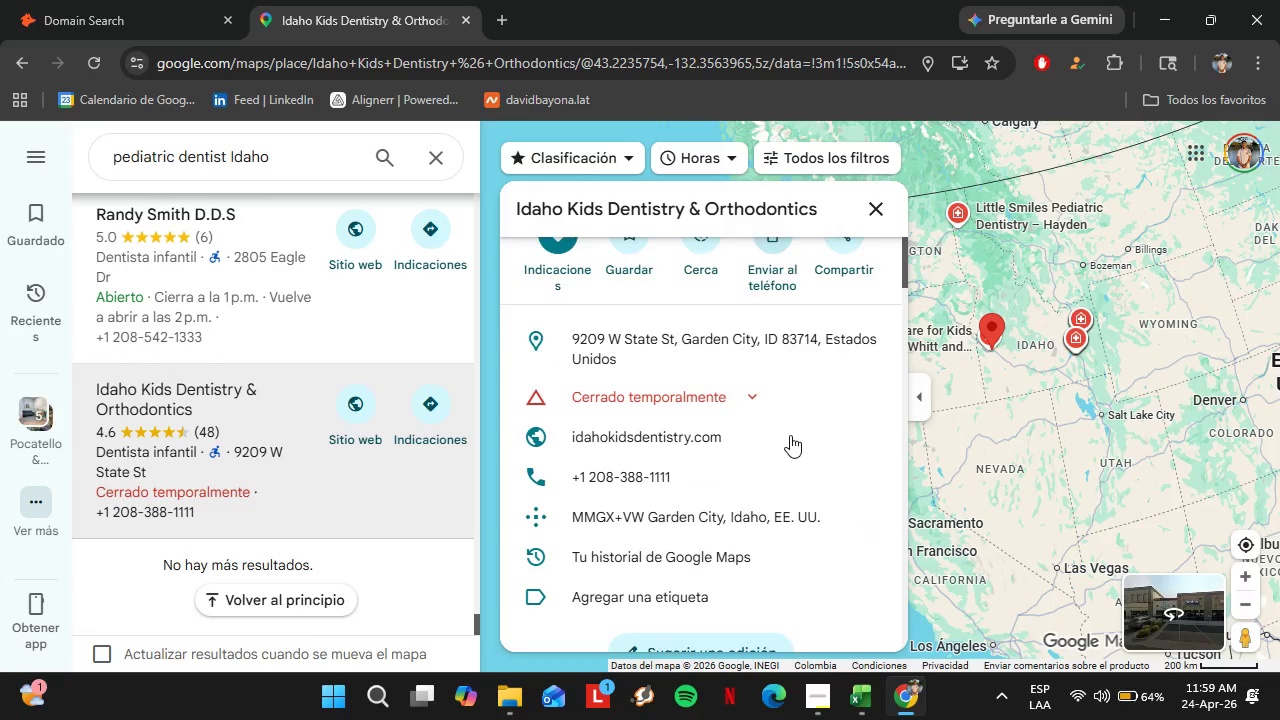 
scroll: coordinate [312, 379], scroll_direction: up, amount: 20.0
 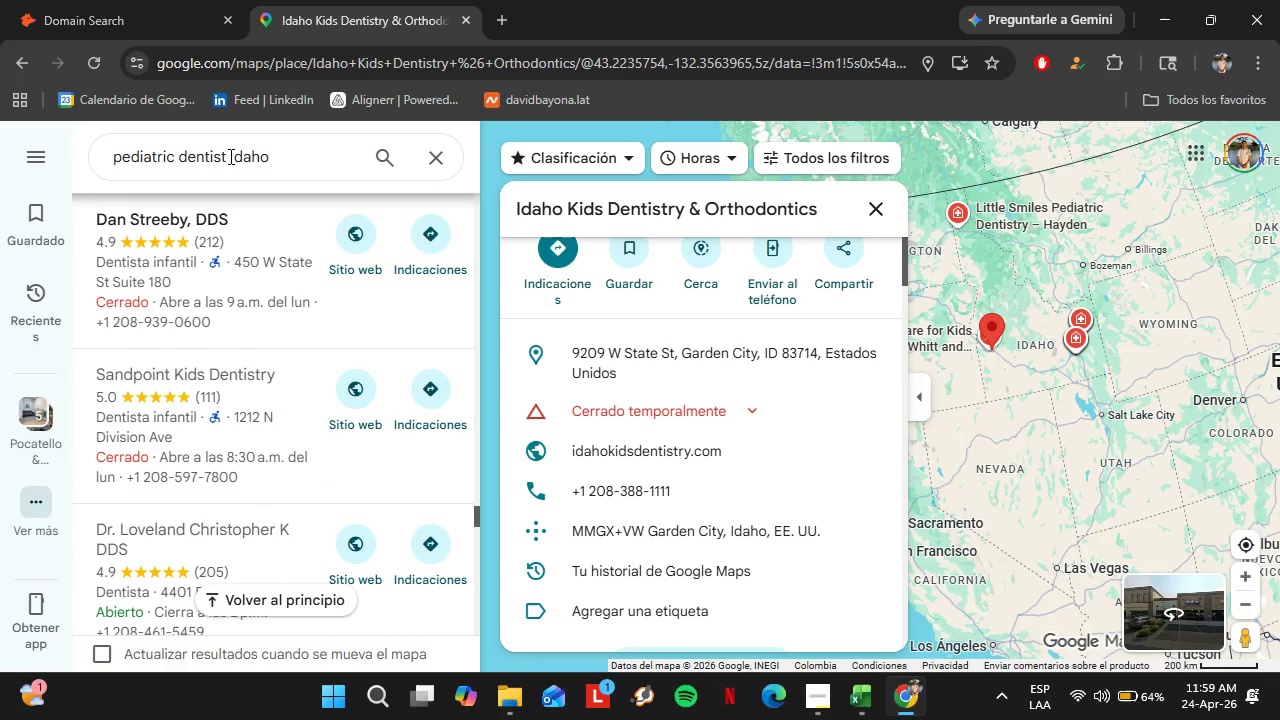 
left_click_drag(start_coordinate=[231, 155], to_coordinate=[384, 155])
 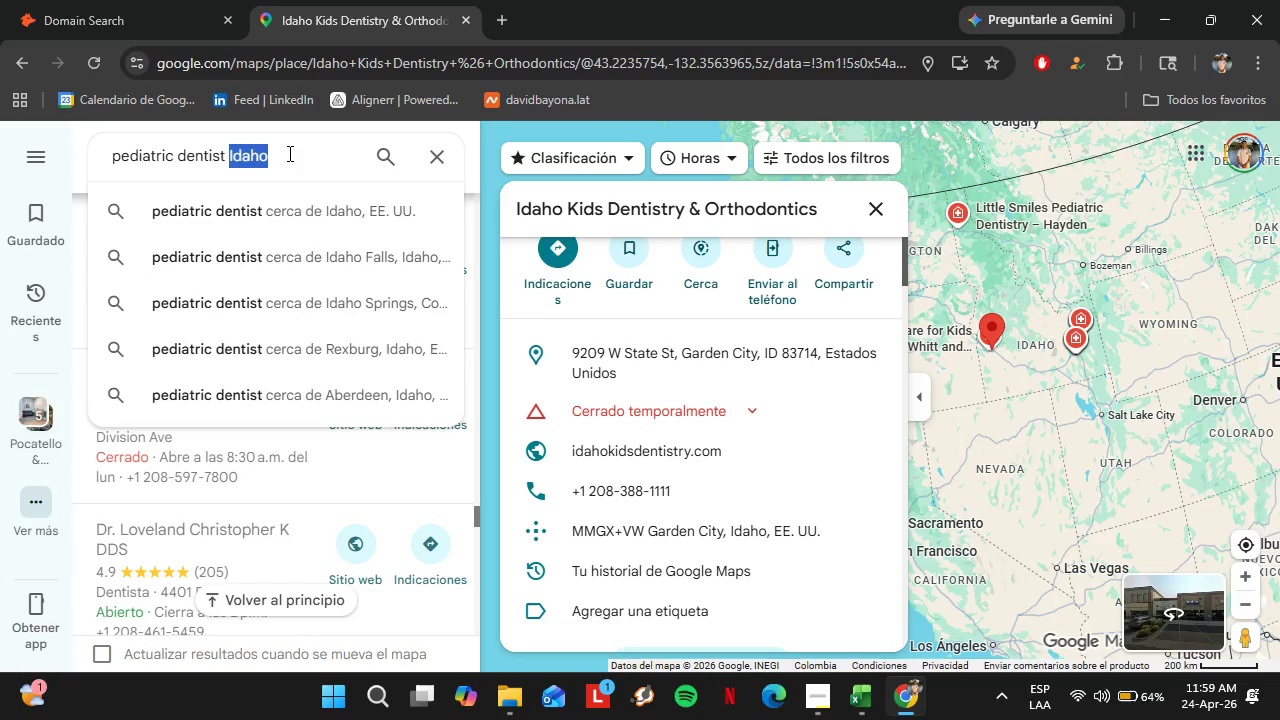 
type(Washing)
 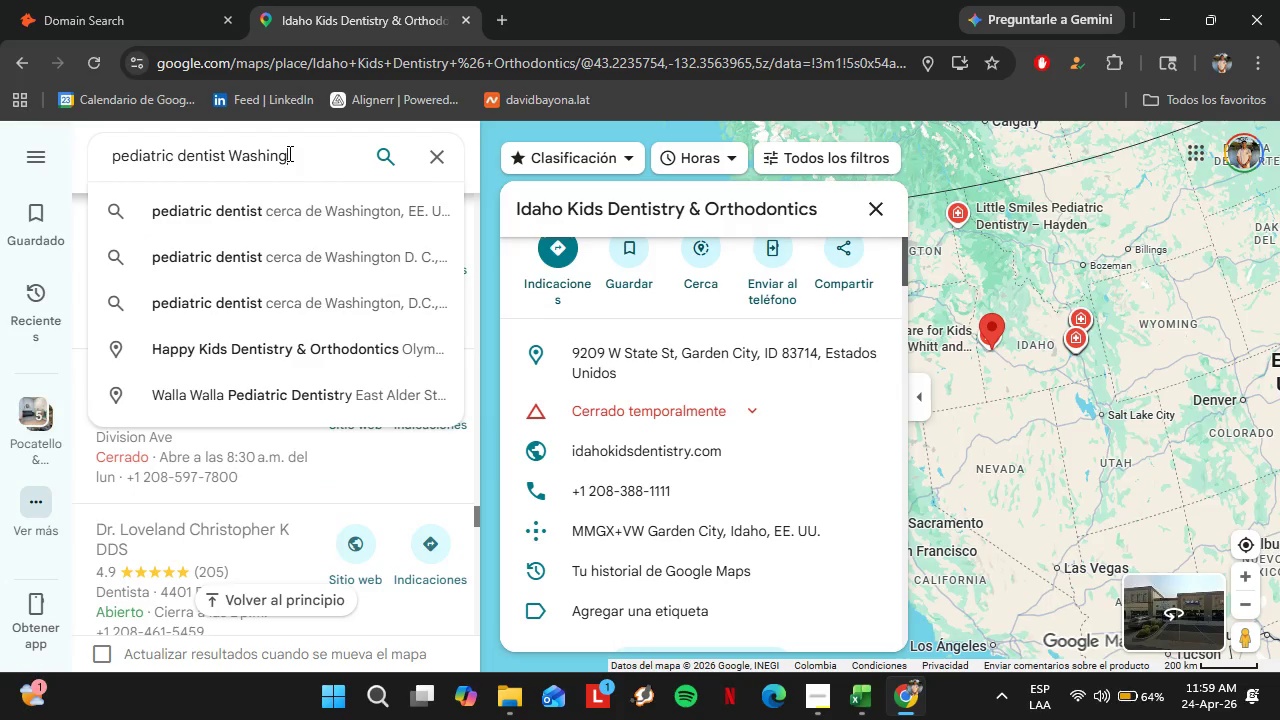 
type(ton )
 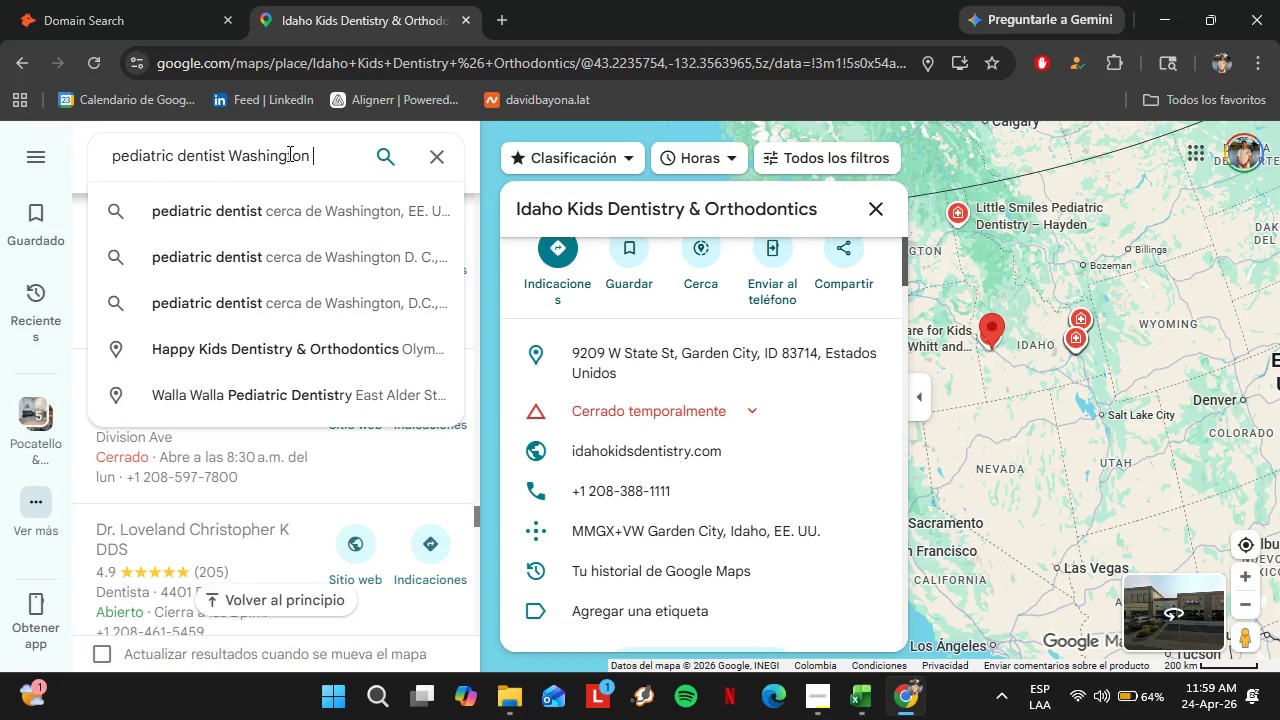 
key(Enter)
 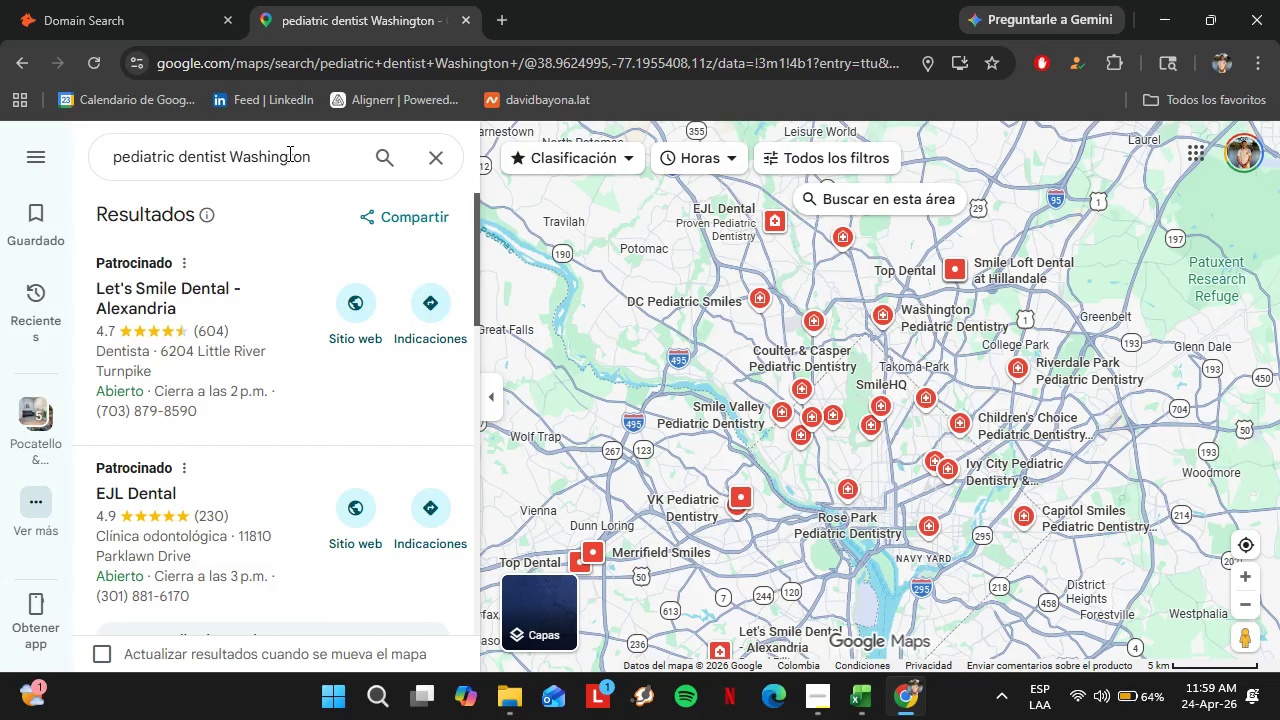 
left_click_drag(start_coordinate=[309, 165], to_coordinate=[206, 167])
 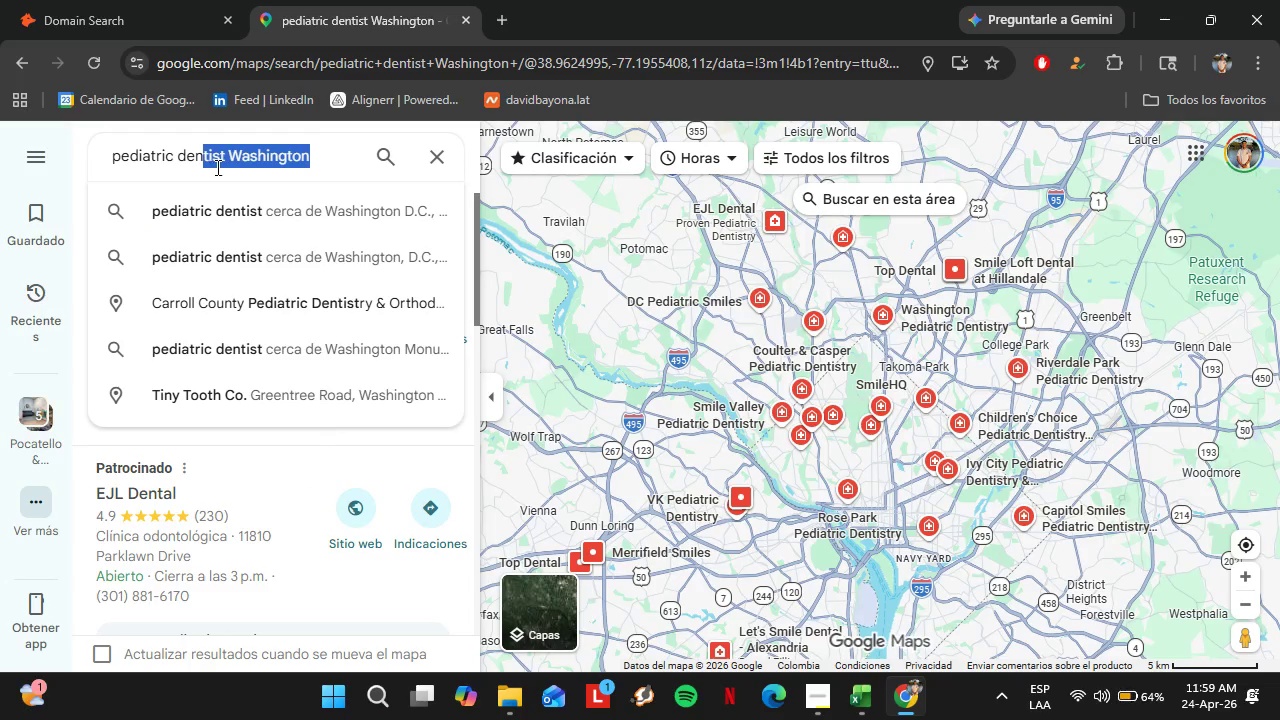 
left_click_drag(start_coordinate=[215, 167], to_coordinate=[222, 170])
 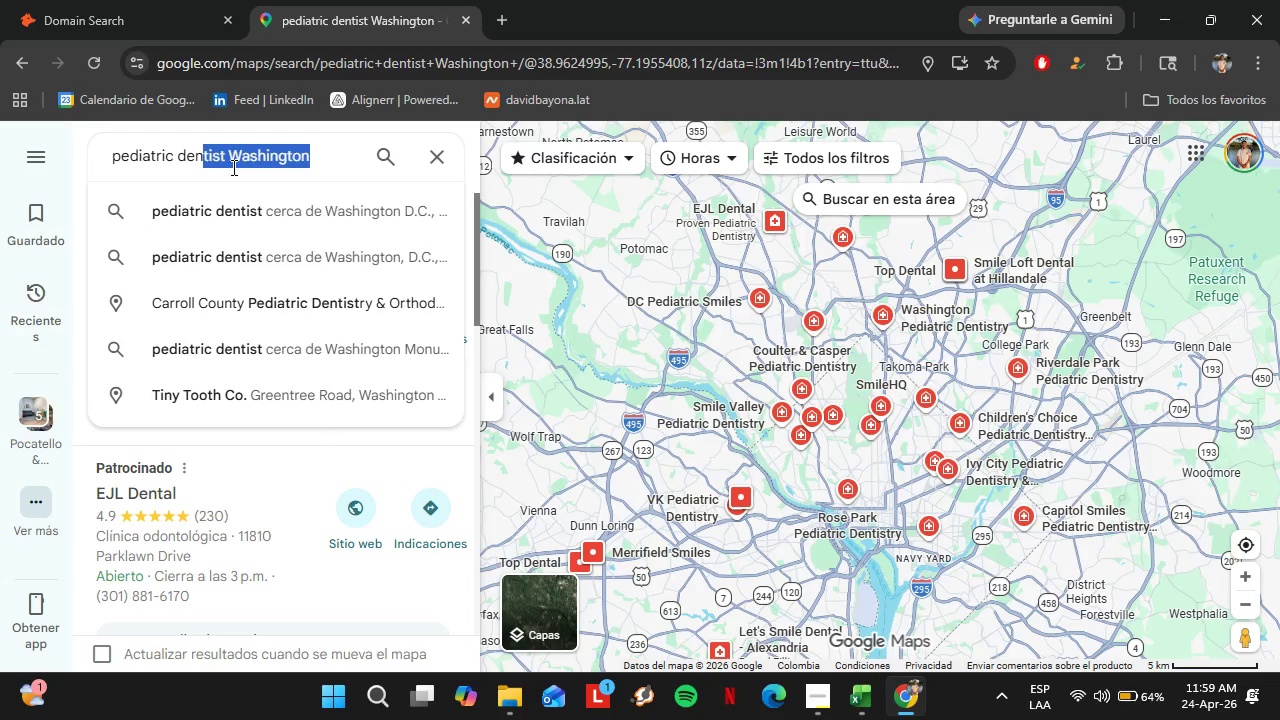 
left_click([232, 167])
 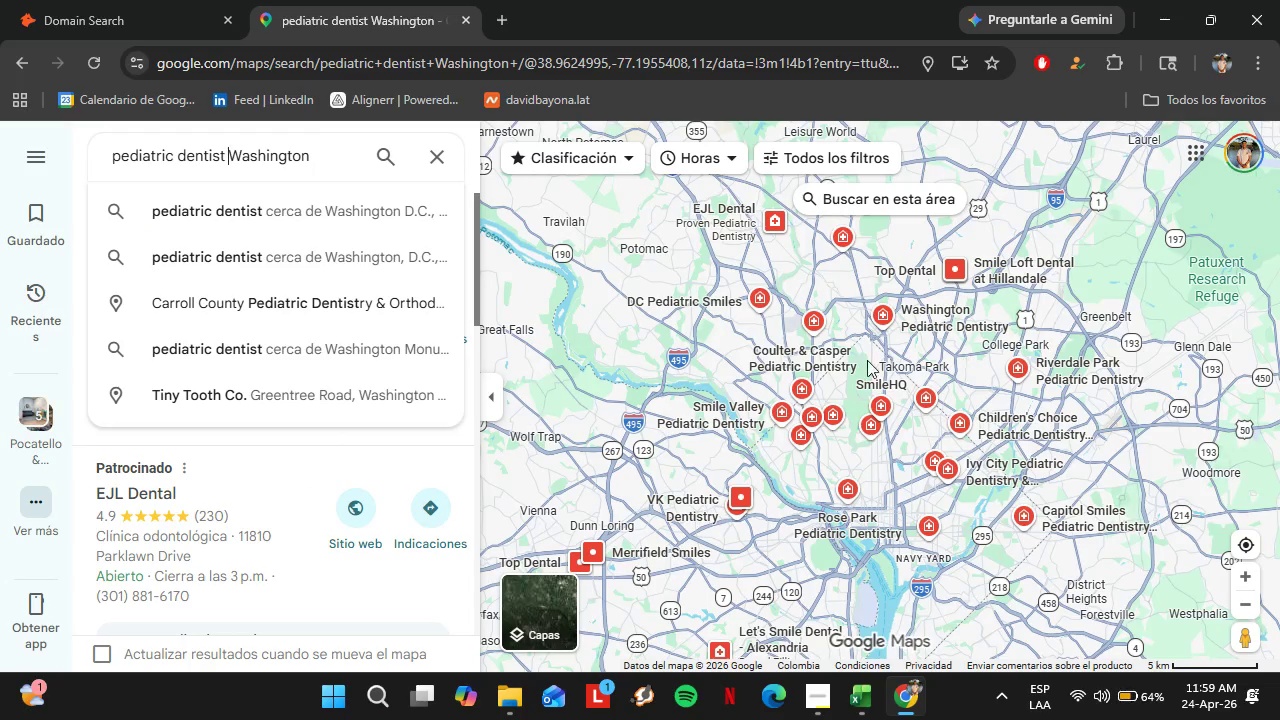 
left_click_drag(start_coordinate=[714, 362], to_coordinate=[1043, 418])
 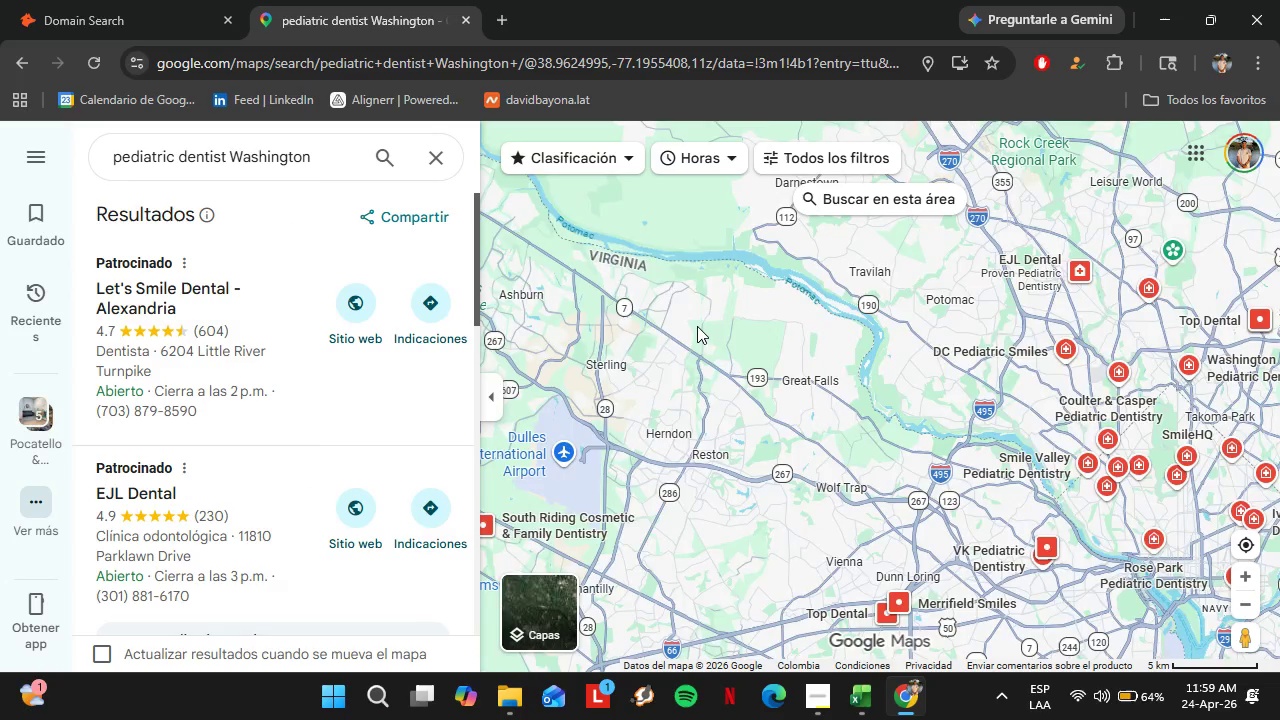 
left_click_drag(start_coordinate=[697, 326], to_coordinate=[1279, 519])
 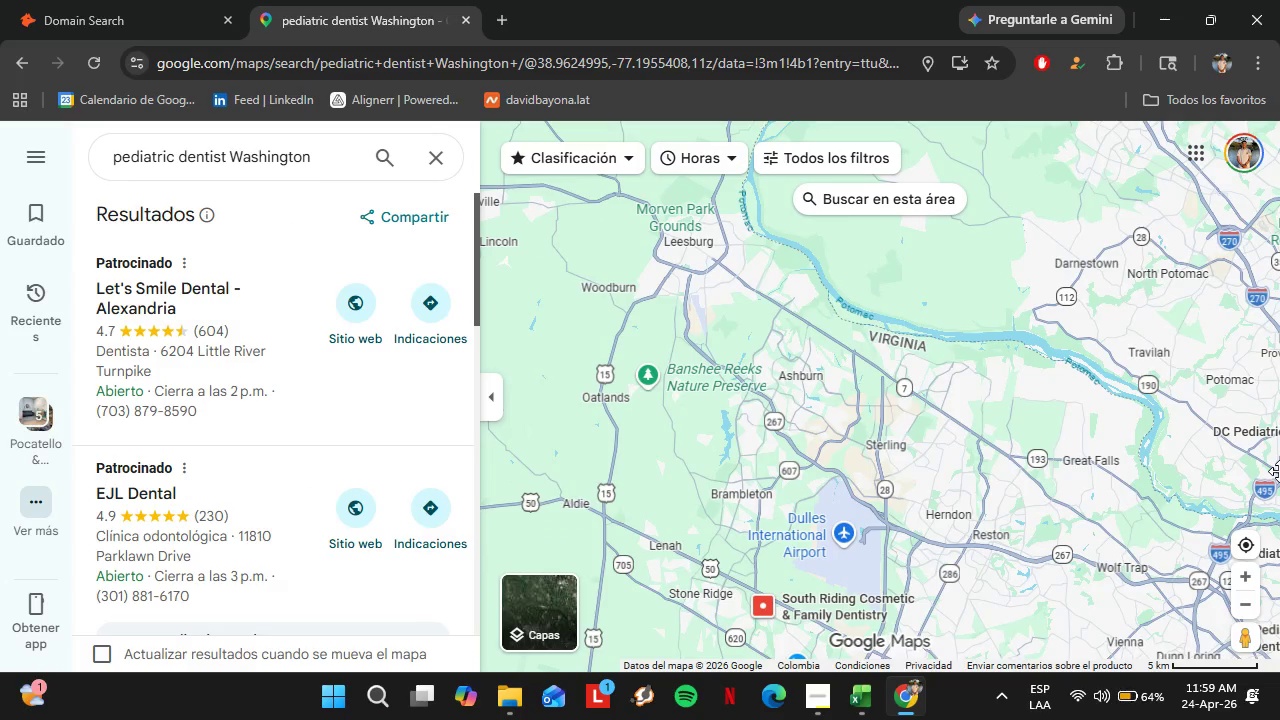 
double_click([1241, 605])
 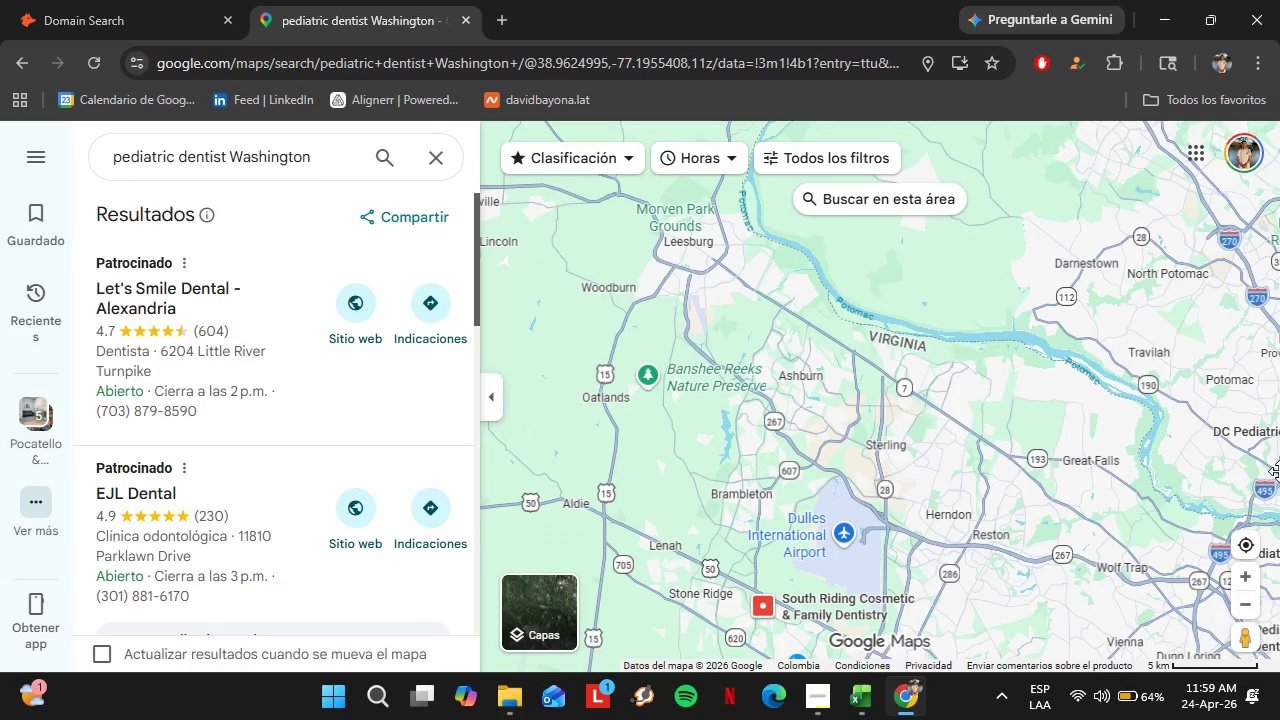 
triple_click([1241, 604])
 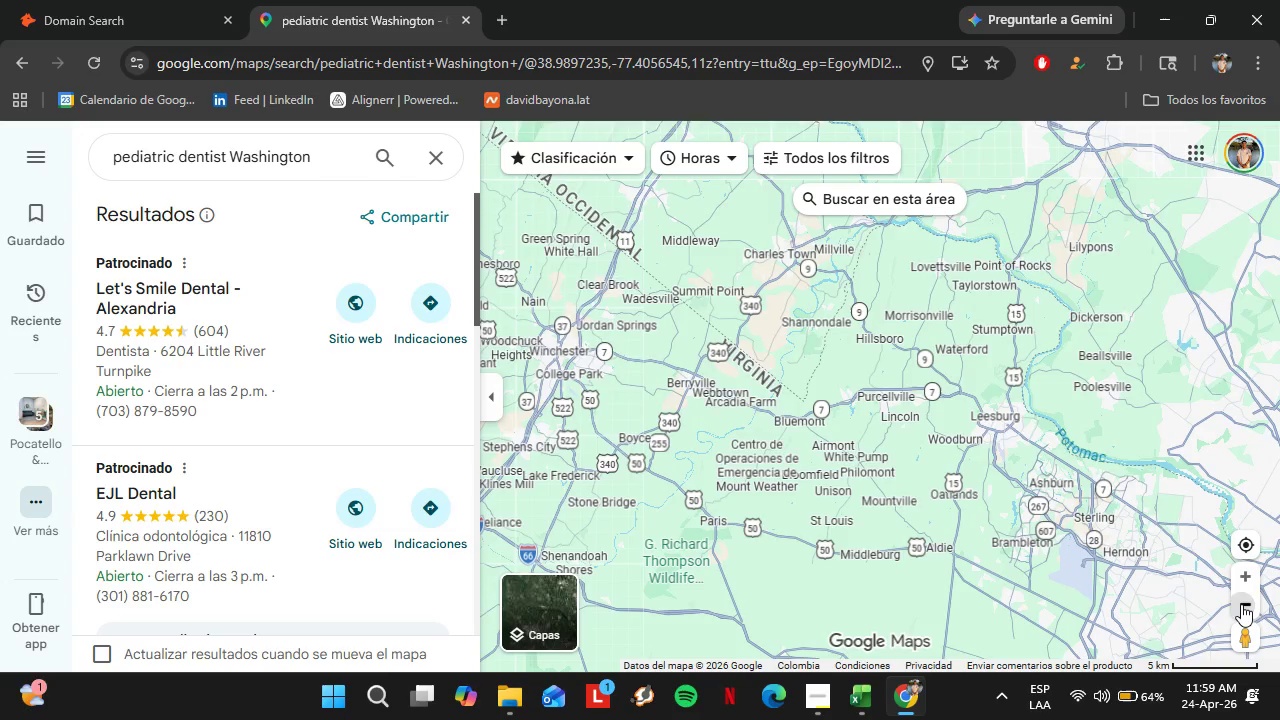 
left_click_drag(start_coordinate=[810, 393], to_coordinate=[1279, 472])
 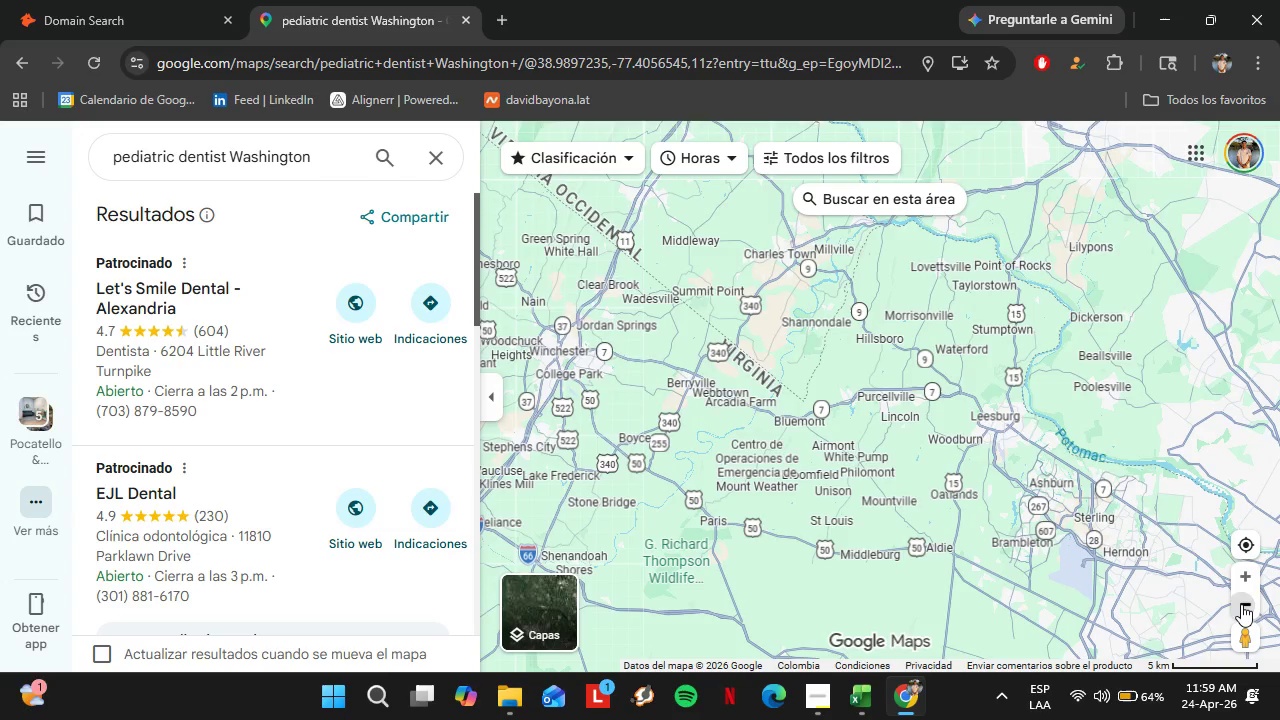 
left_click_drag(start_coordinate=[731, 348], to_coordinate=[1257, 520])
 